 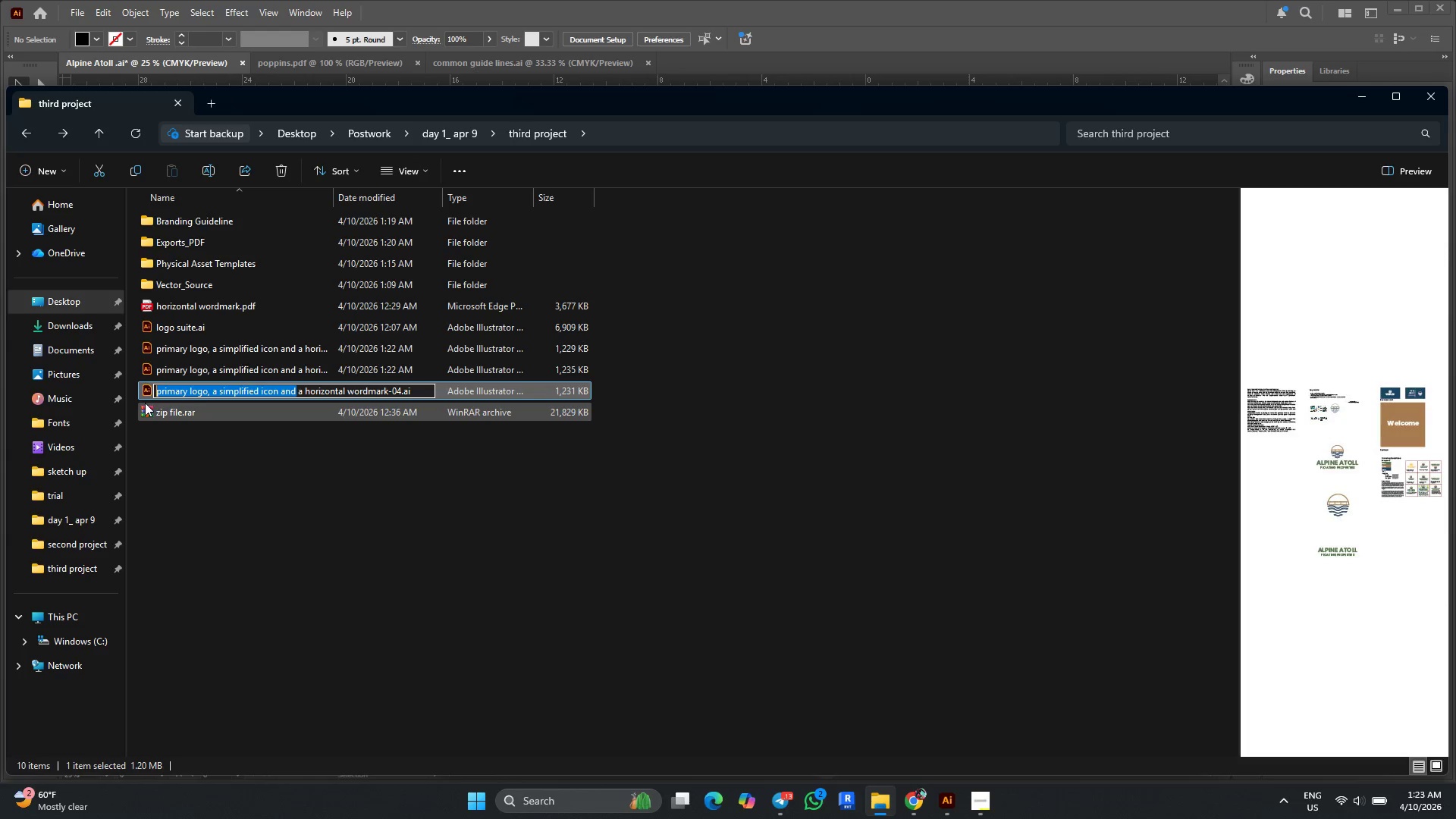 
key(Delete)
 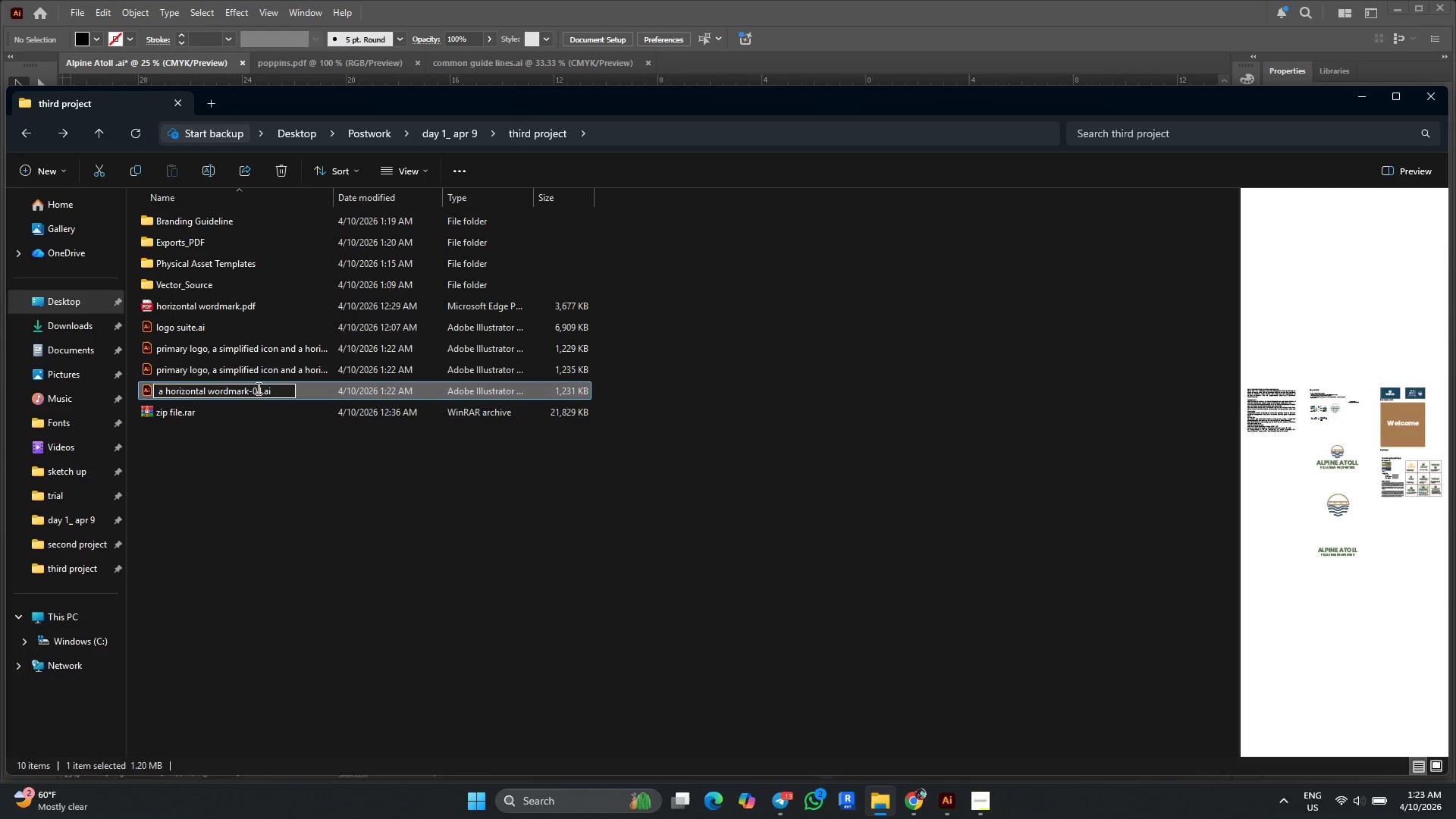 
left_click_drag(start_coordinate=[249, 391], to_coordinate=[259, 389])
 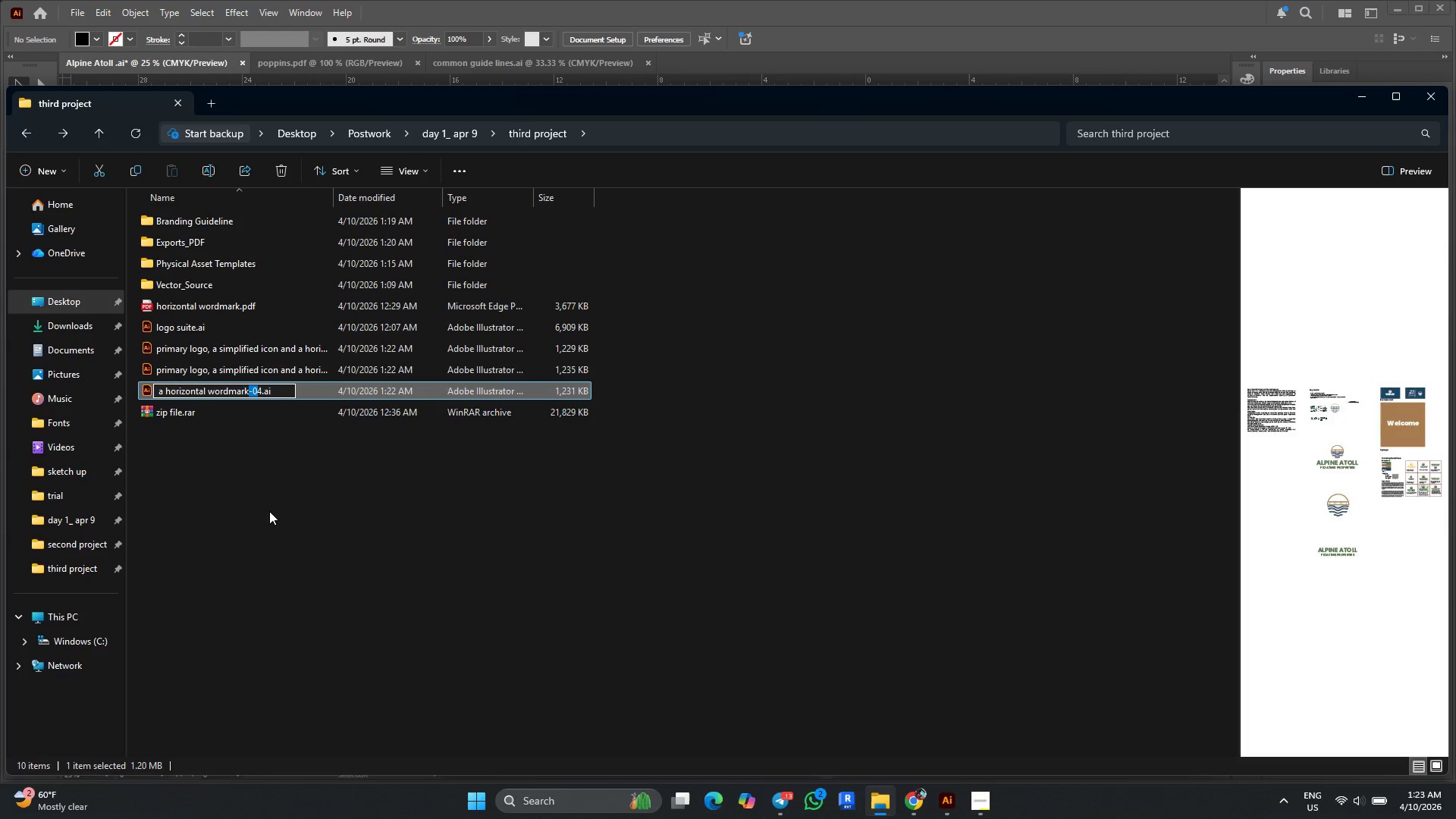 
key(Delete)
 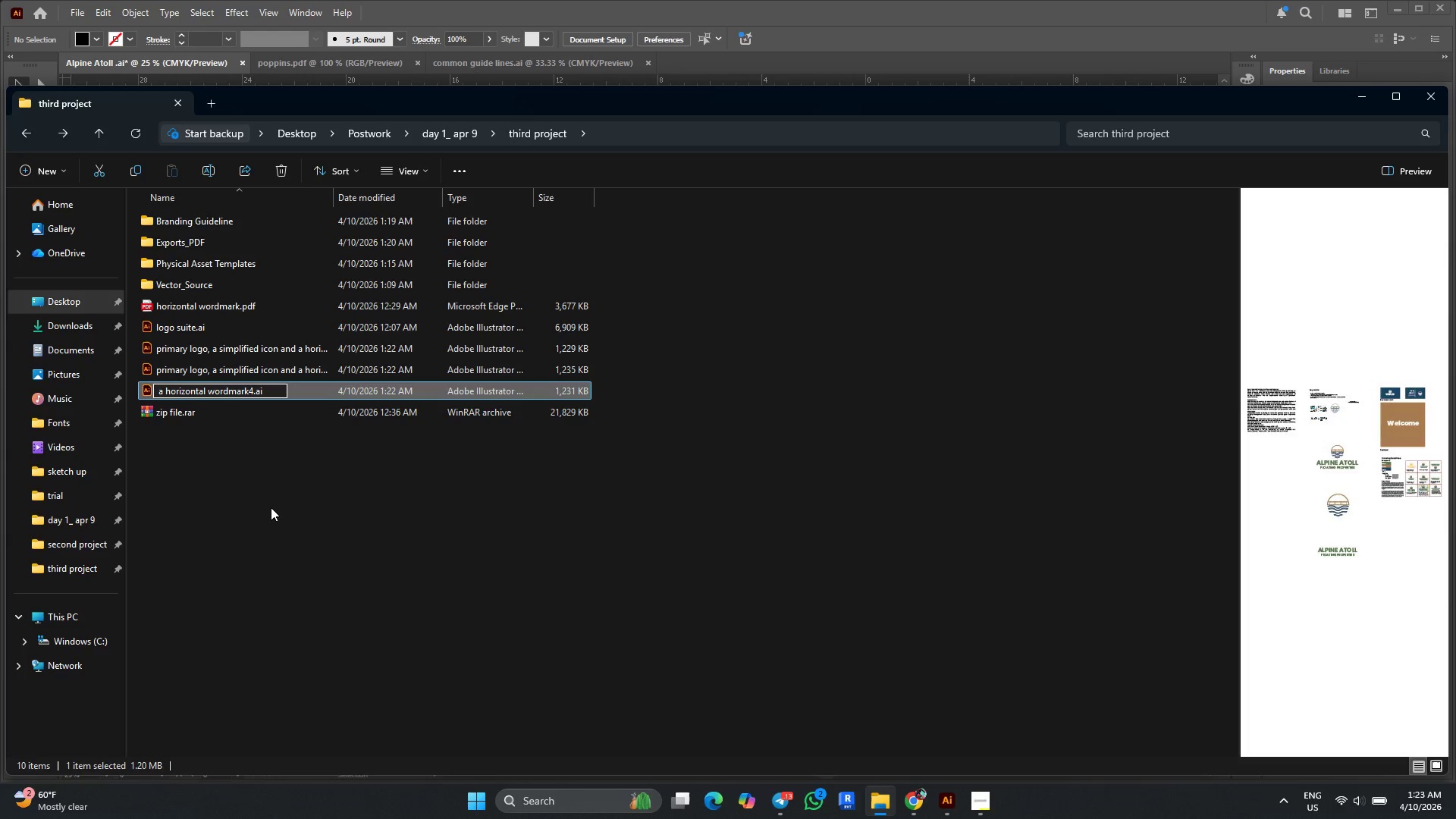 
key(ArrowRight)
 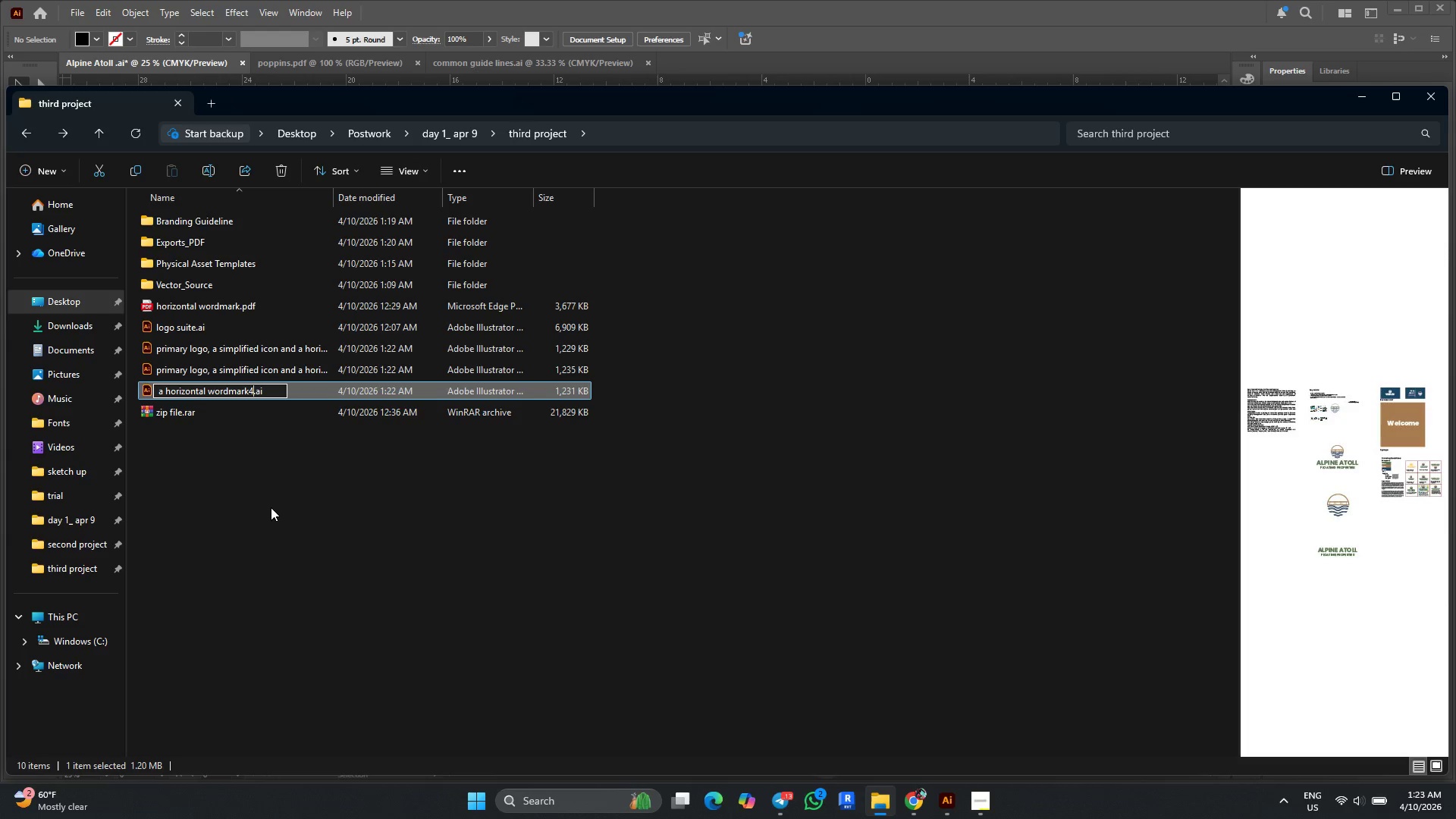 
key(Backspace)
 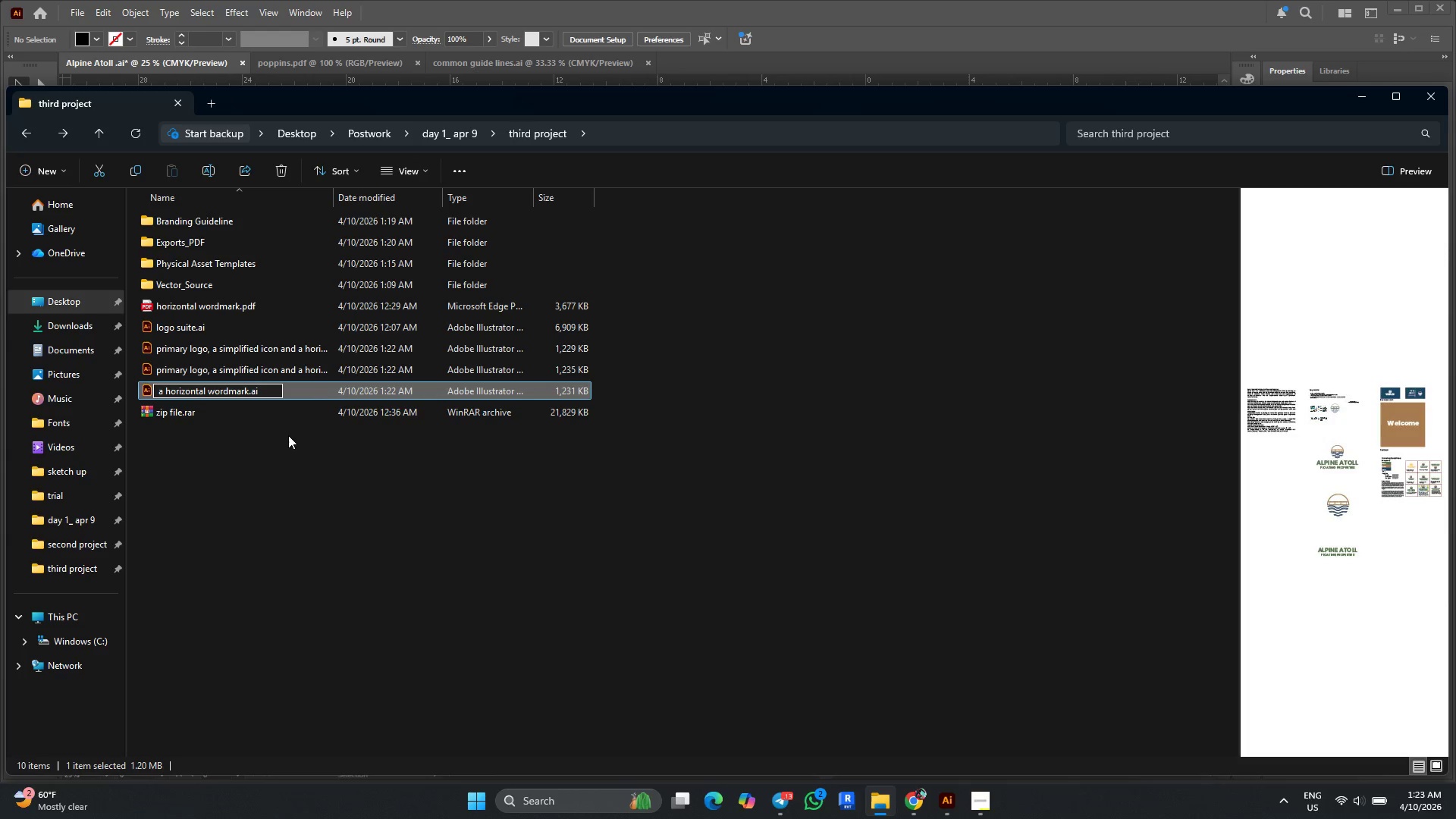 
key(Enter)
 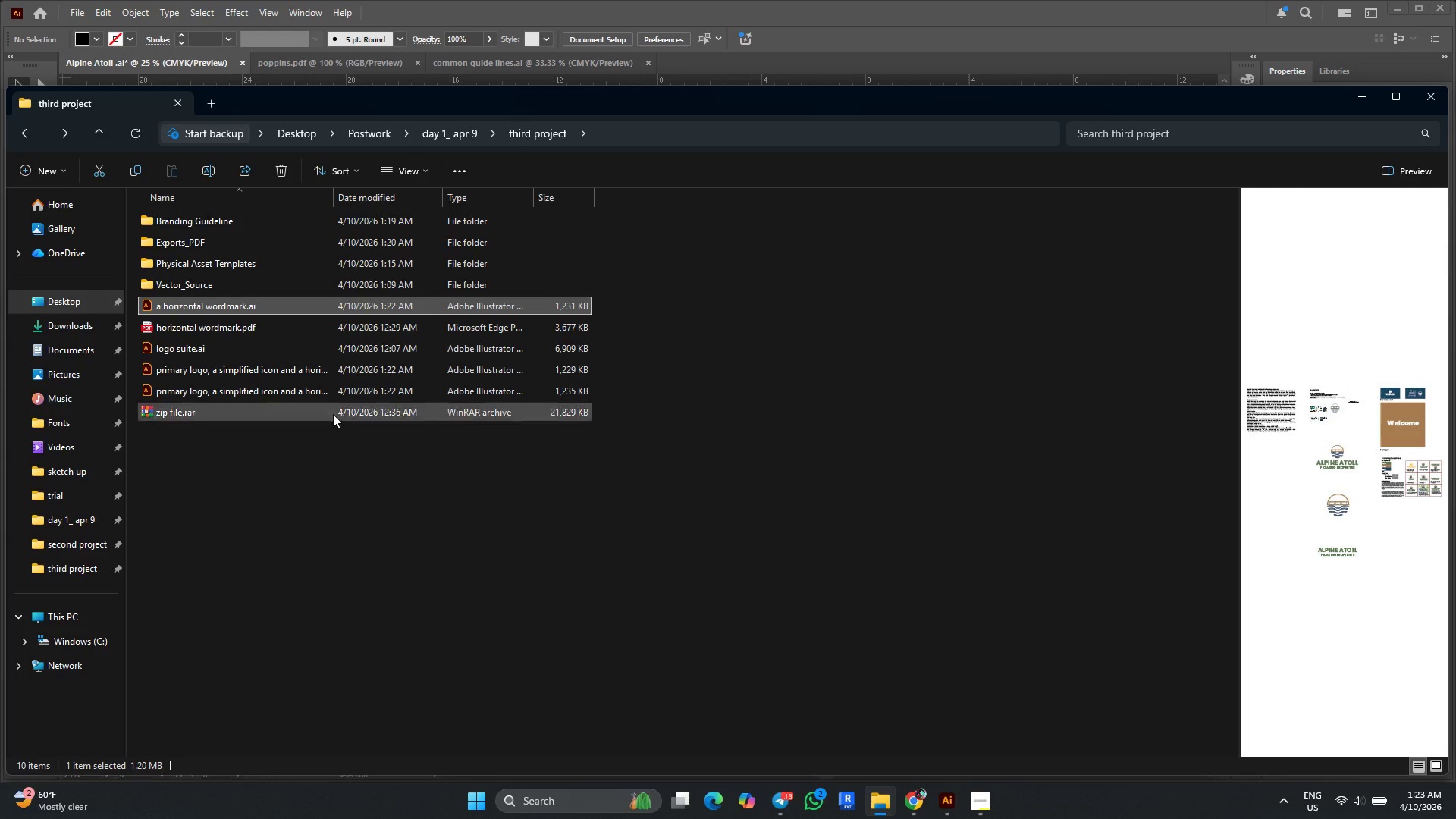 
left_click([230, 330])
 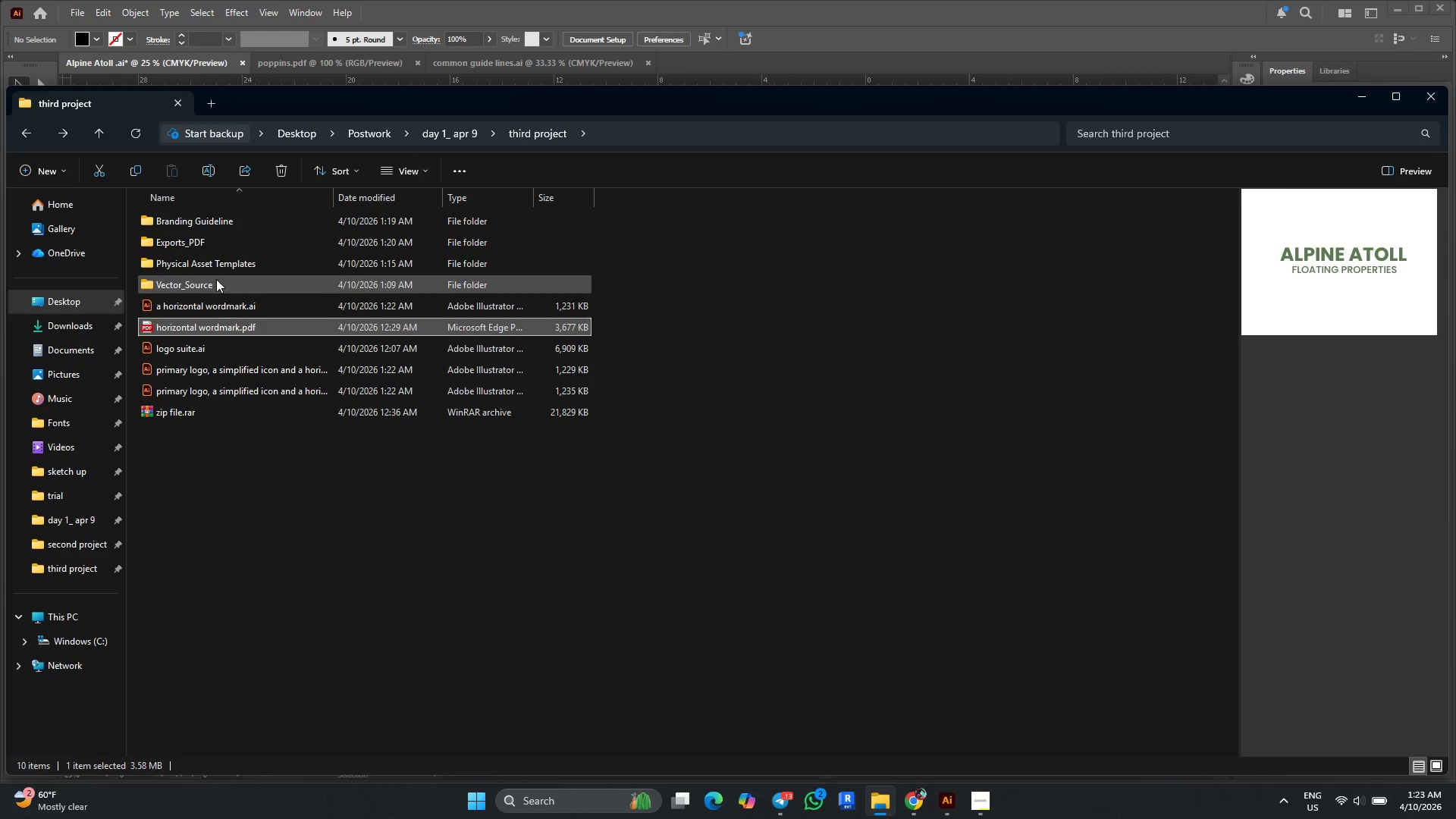 
double_click([197, 249])
 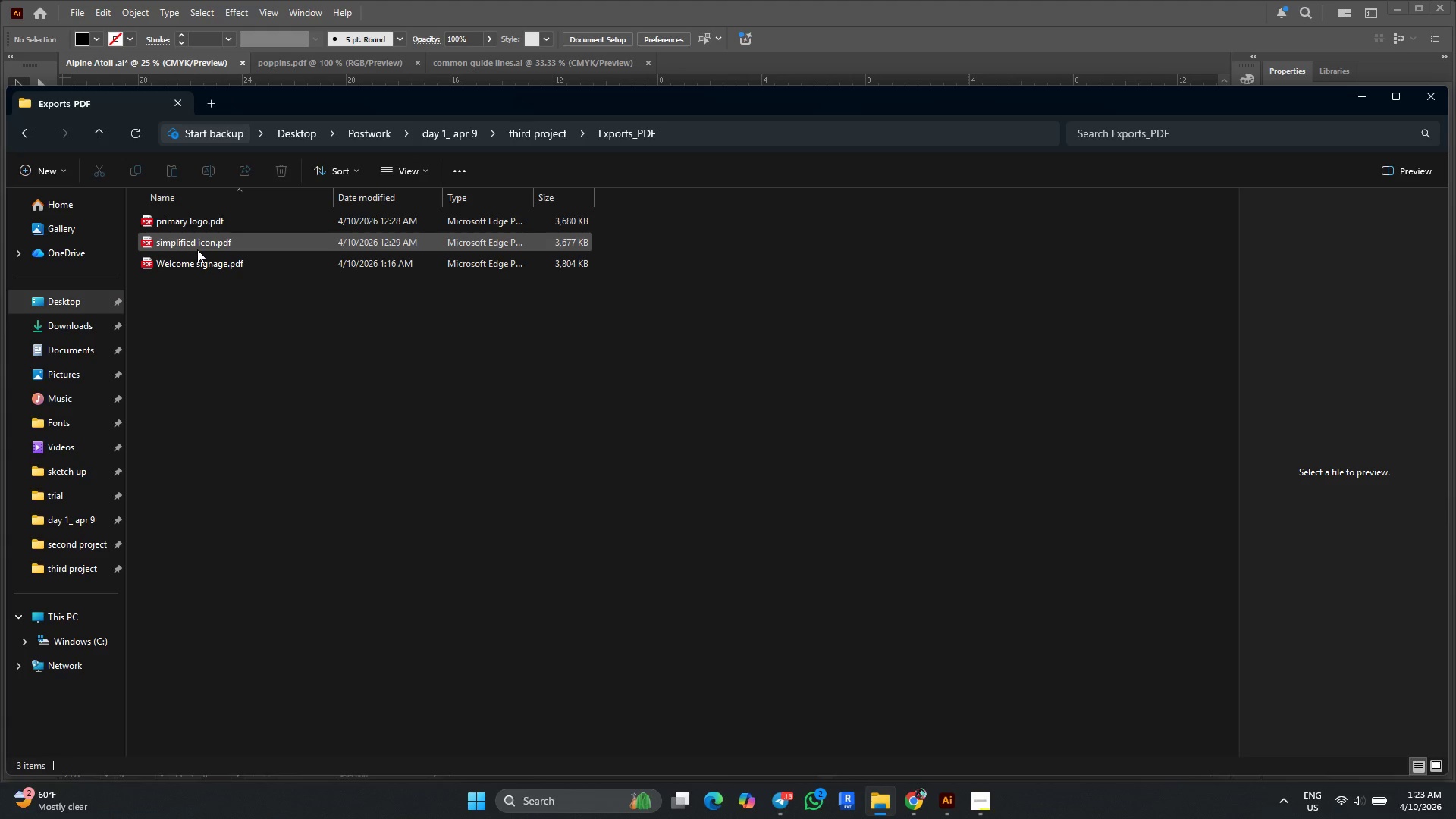 
mouse_move([233, 253])
 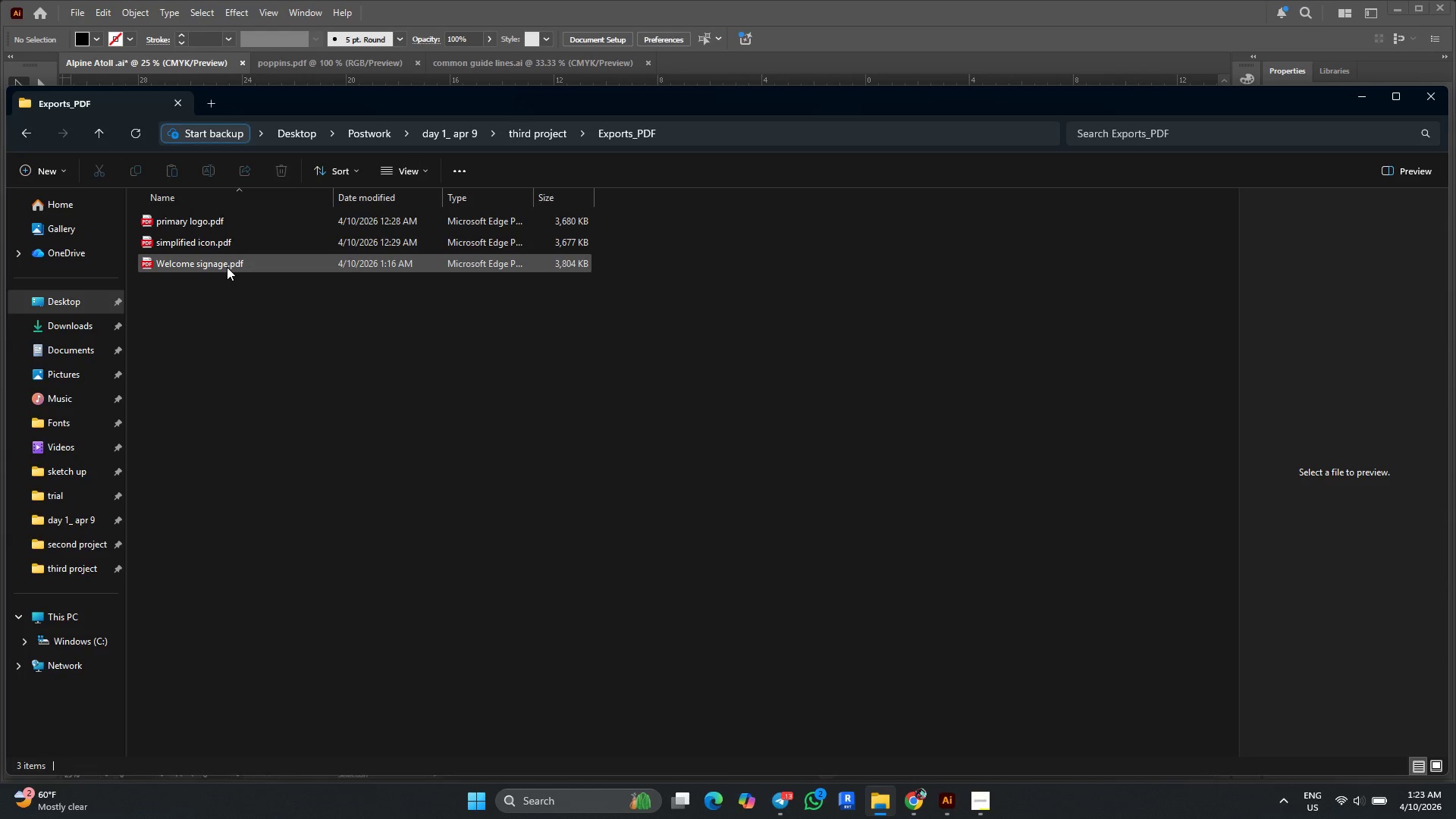 
left_click([228, 268])
 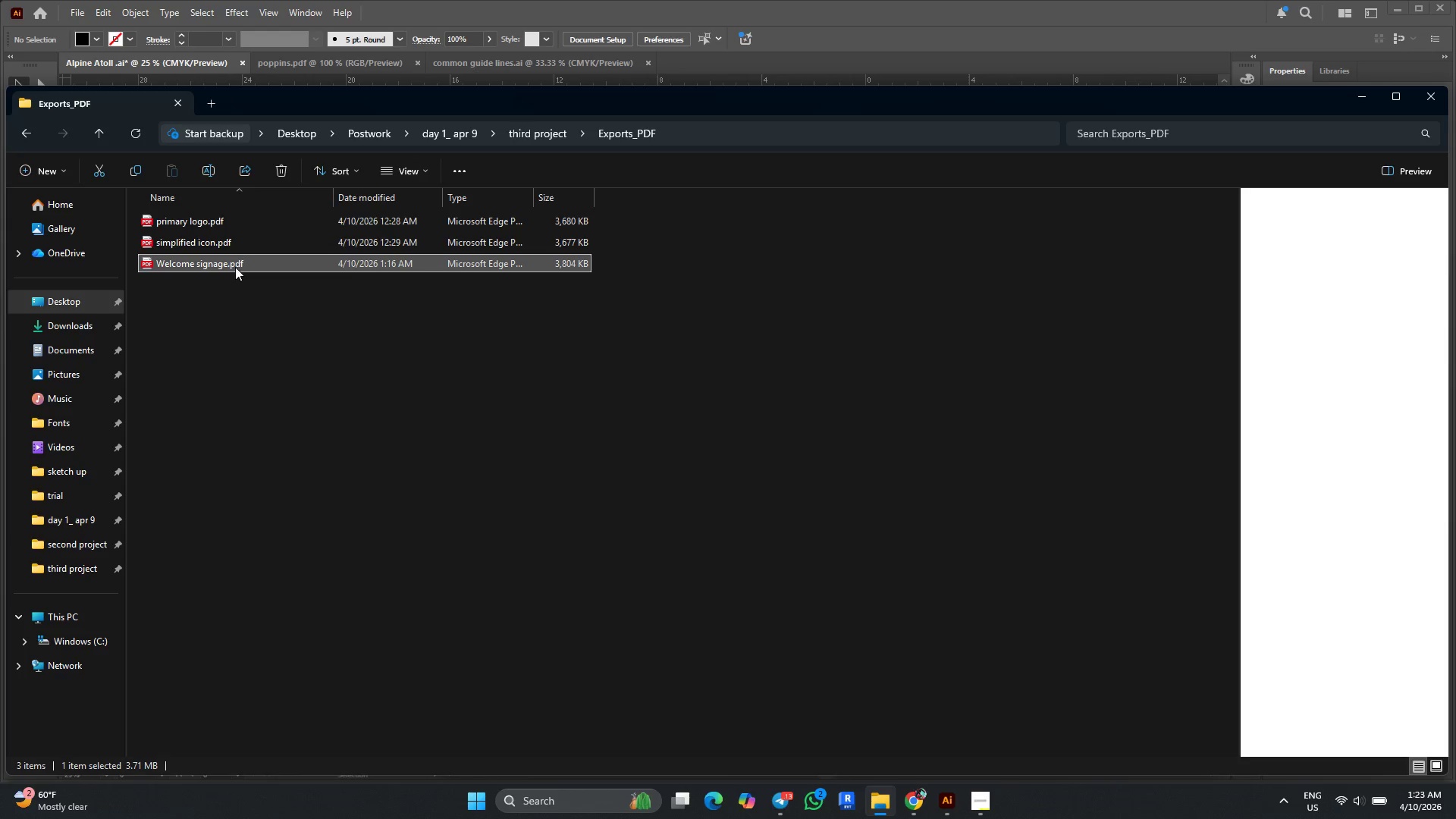 
left_click_drag(start_coordinate=[237, 267], to_coordinate=[551, 135])
 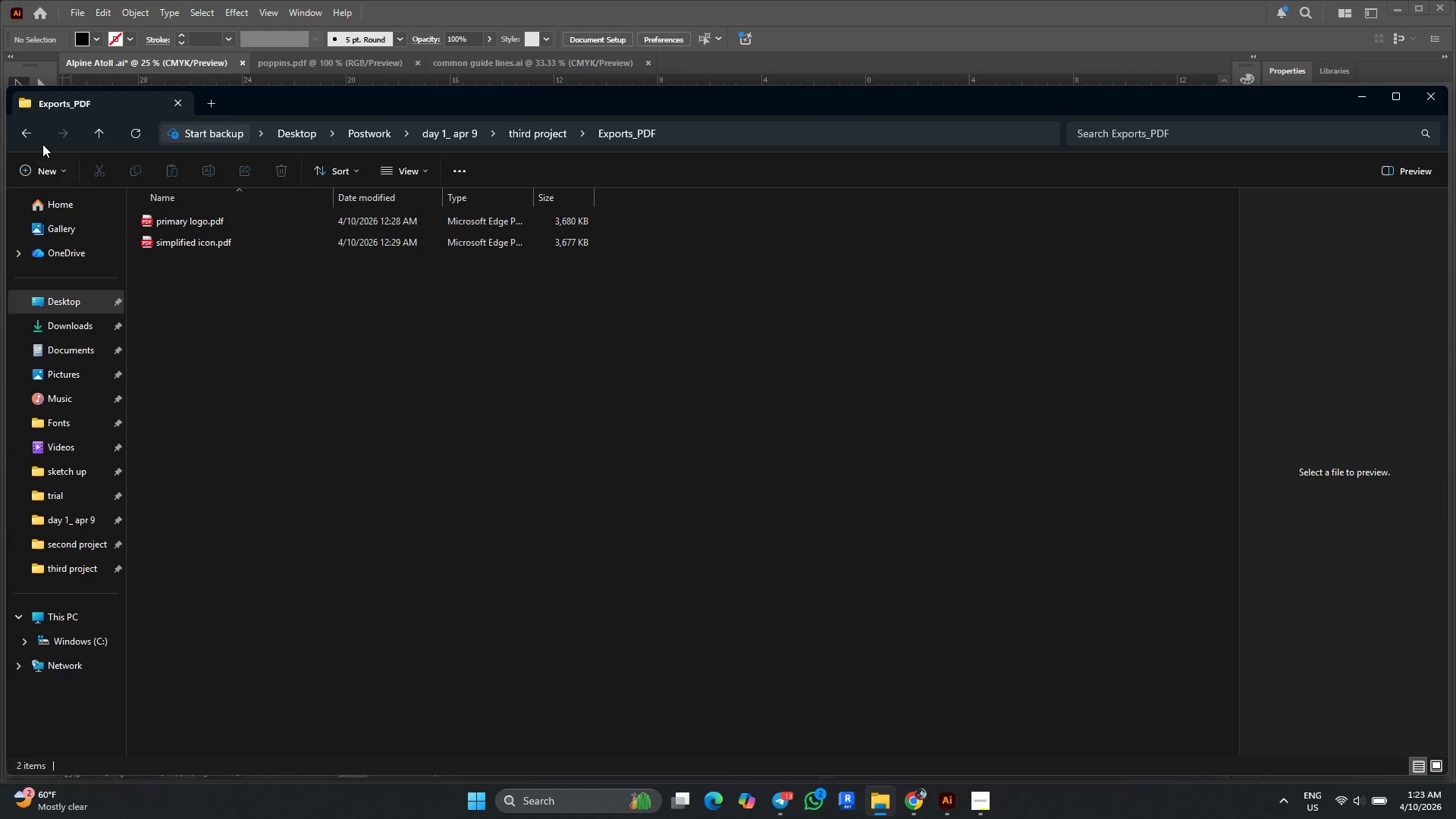 
left_click([27, 133])
 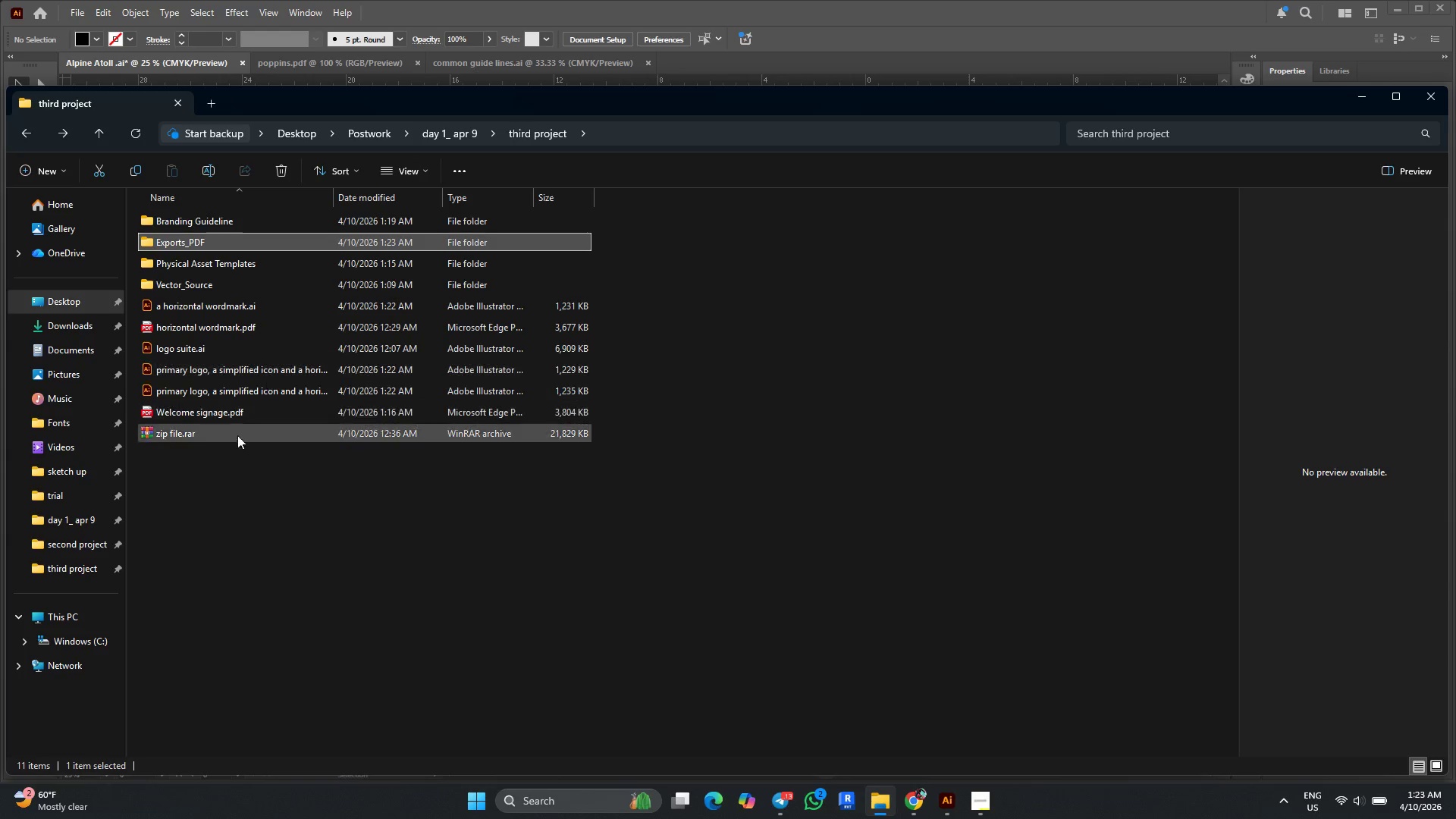 
mouse_move([224, 407])
 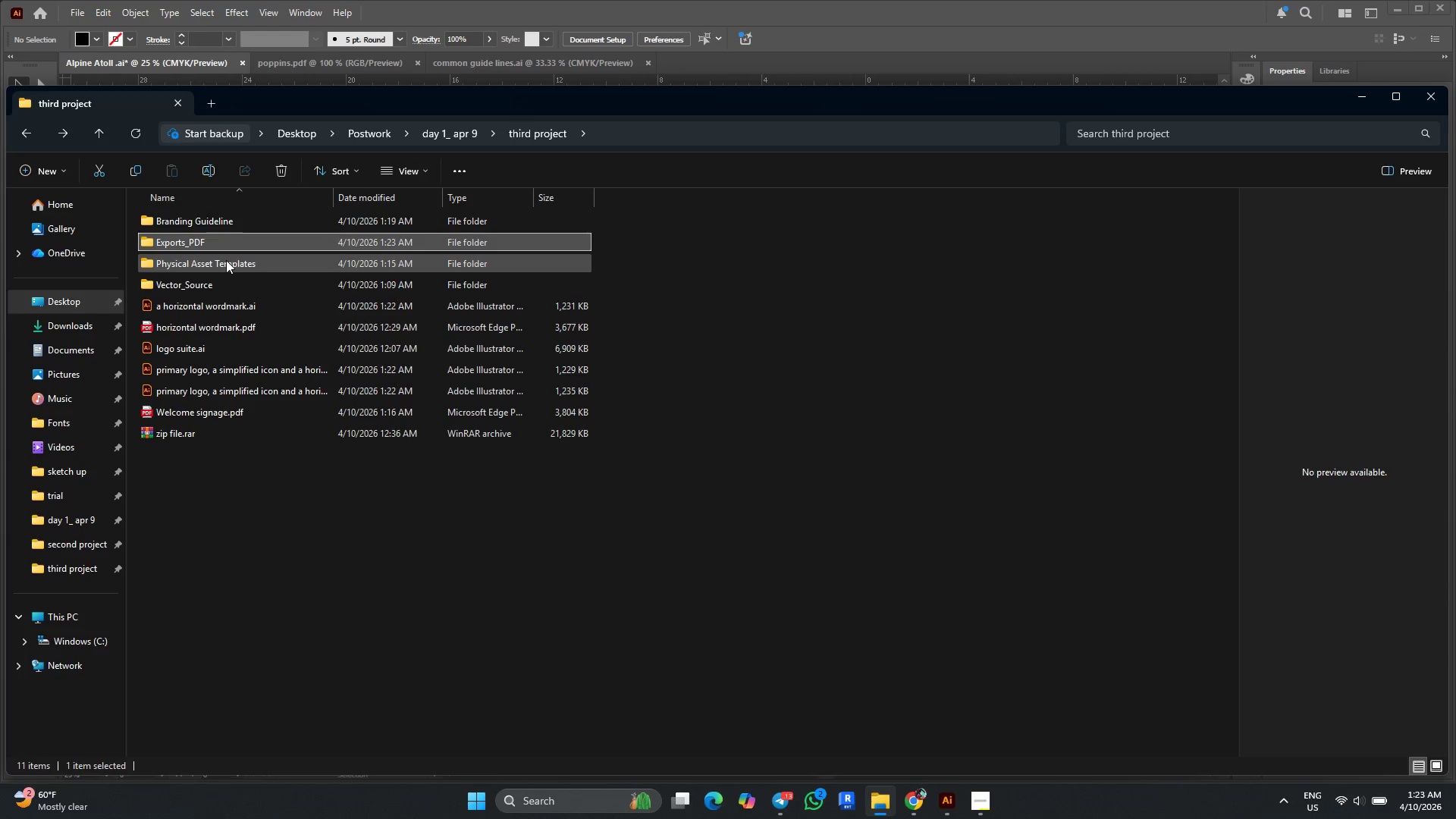 
double_click([226, 260])
 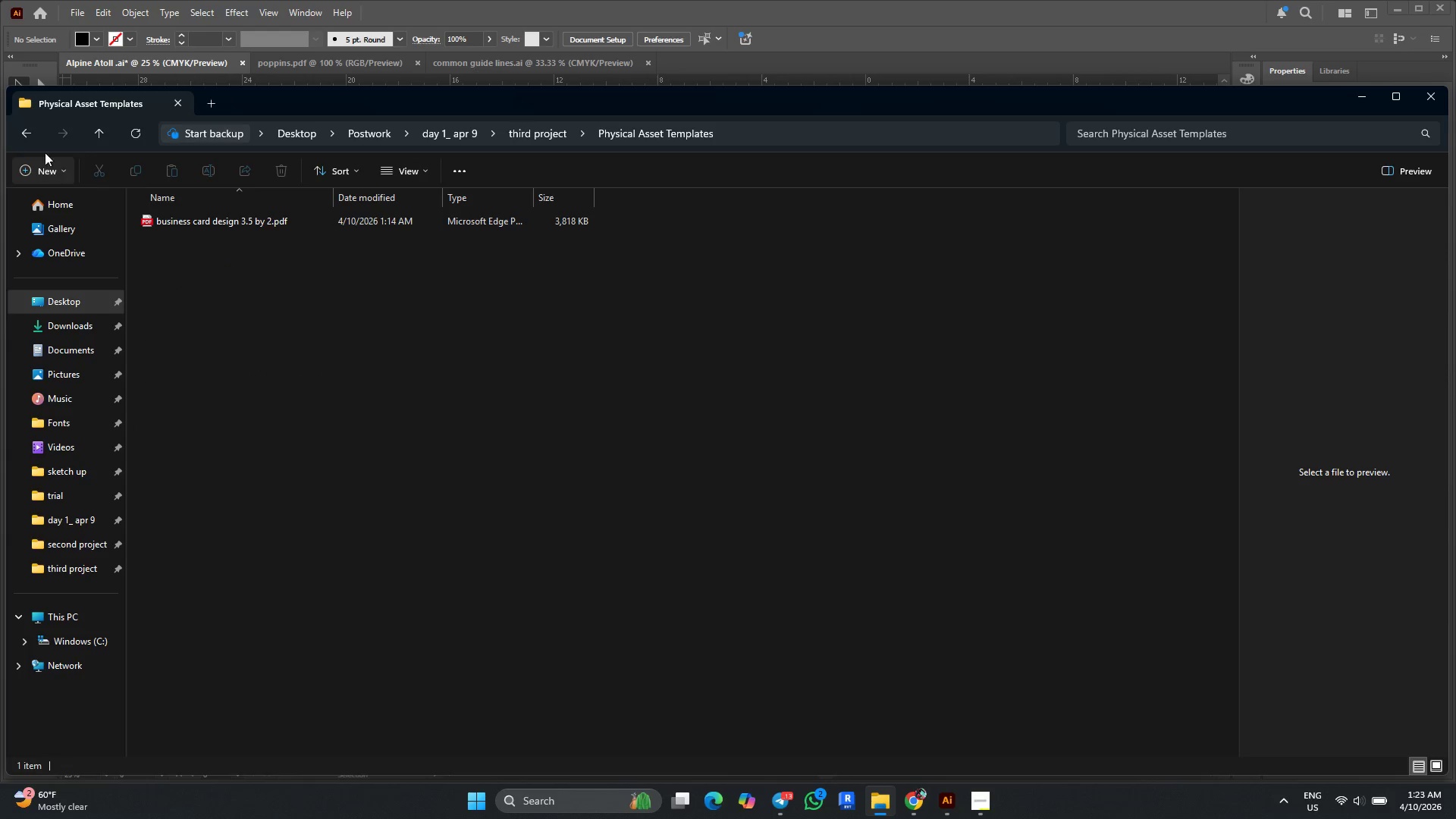 
left_click([31, 136])
 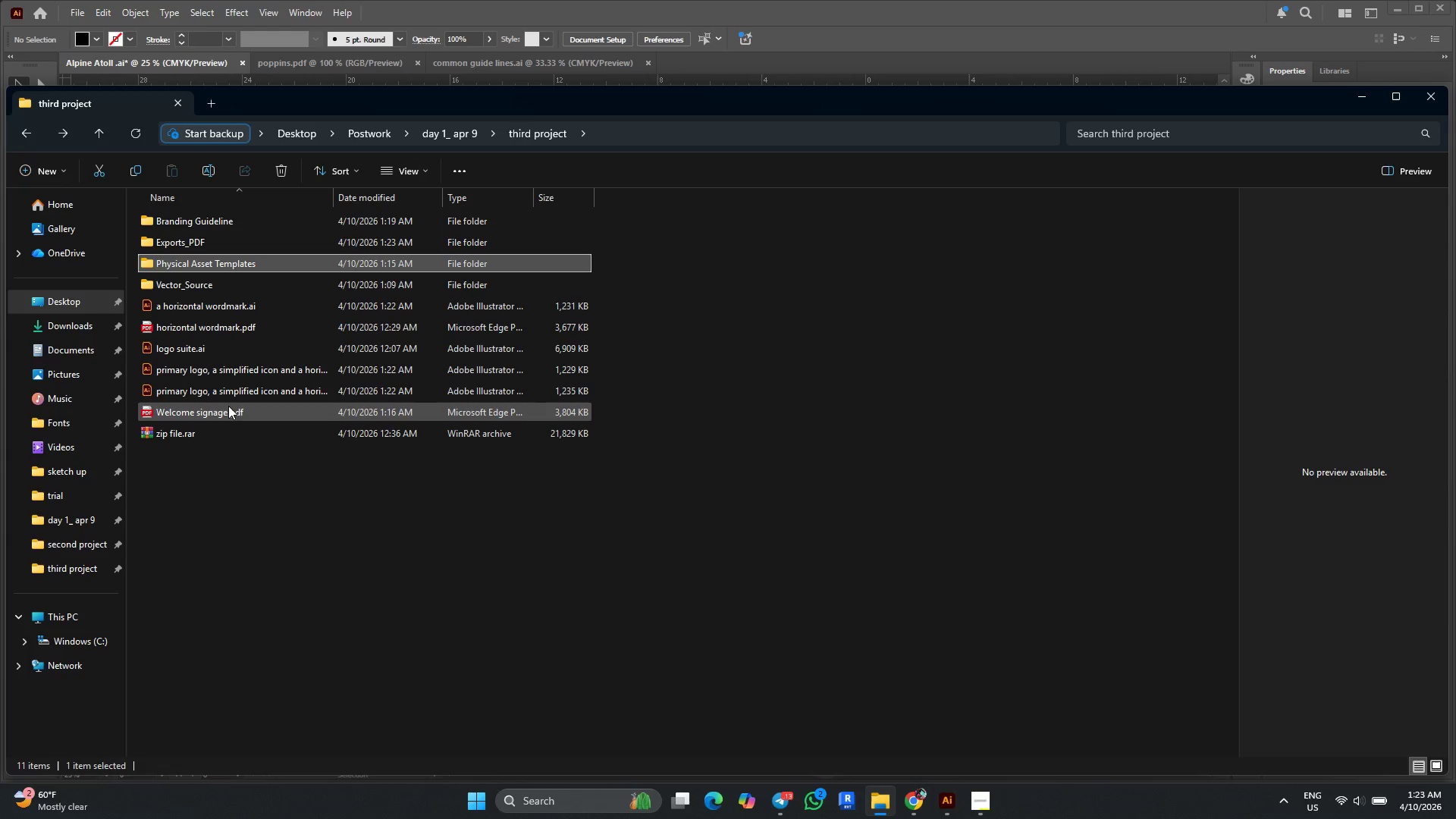 
left_click_drag(start_coordinate=[228, 413], to_coordinate=[237, 293])
 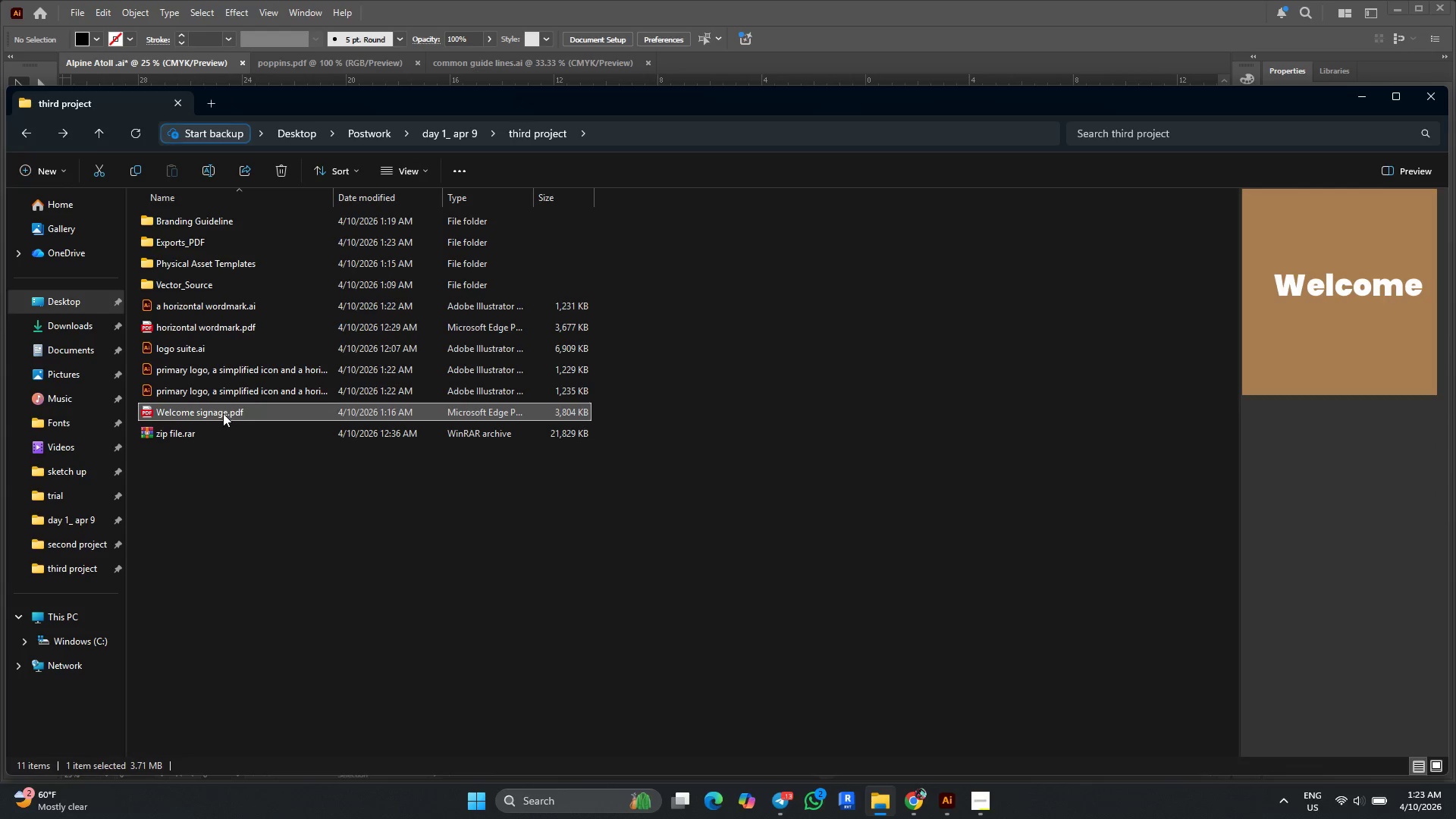 
left_click_drag(start_coordinate=[224, 416], to_coordinate=[284, 266])
 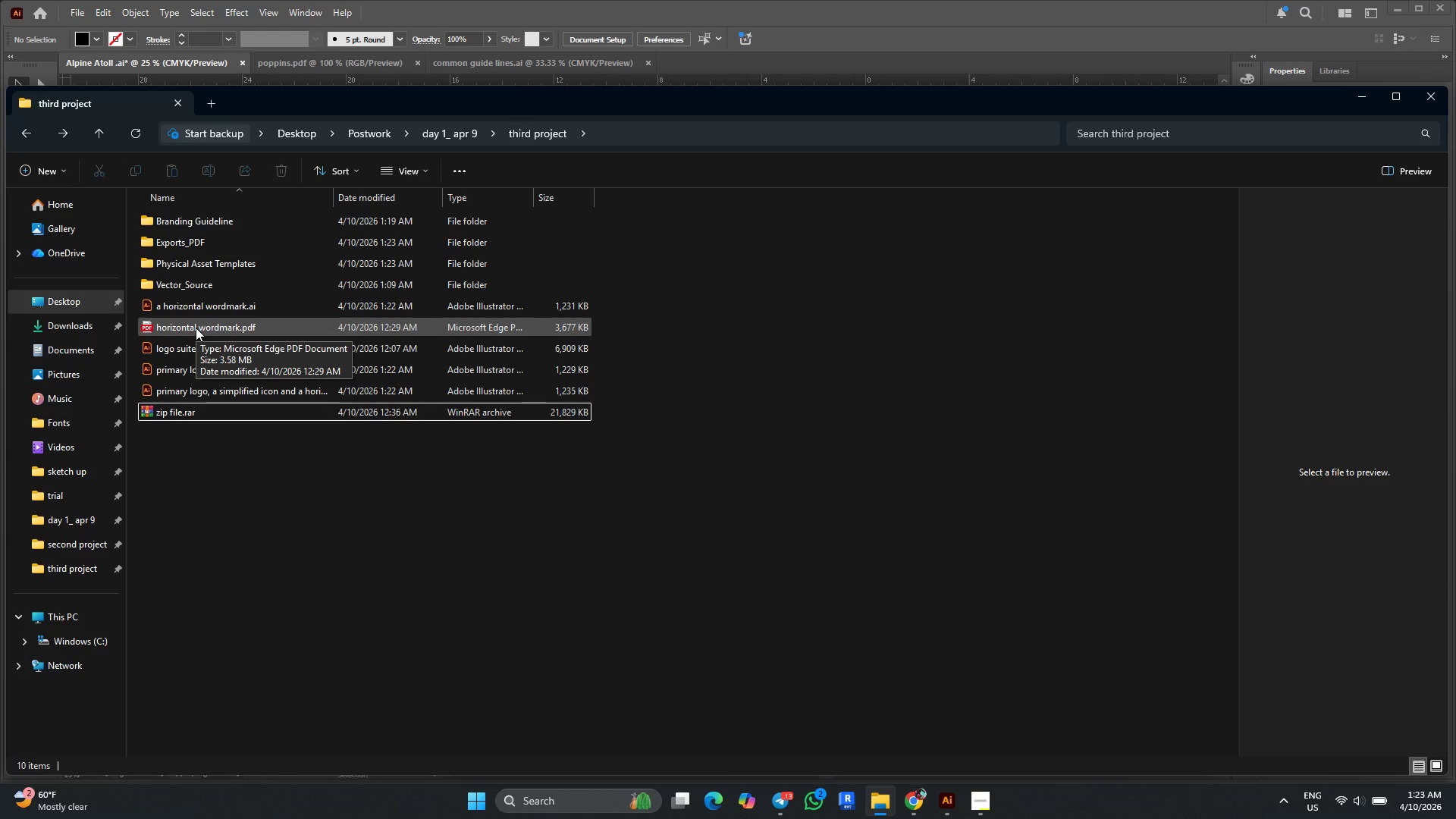 
wait(5.88)
 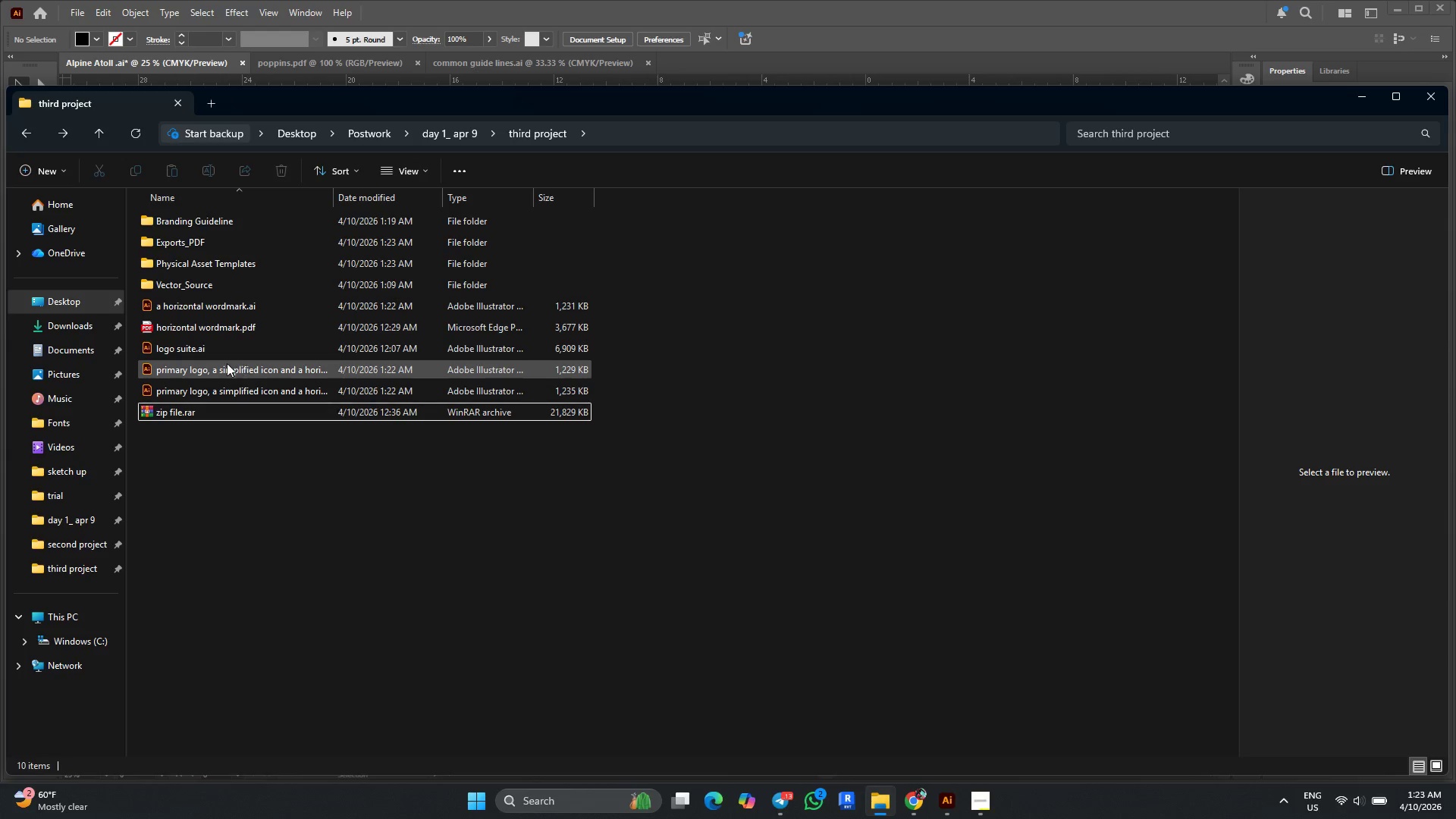 
left_click_drag(start_coordinate=[199, 328], to_coordinate=[258, 249])
 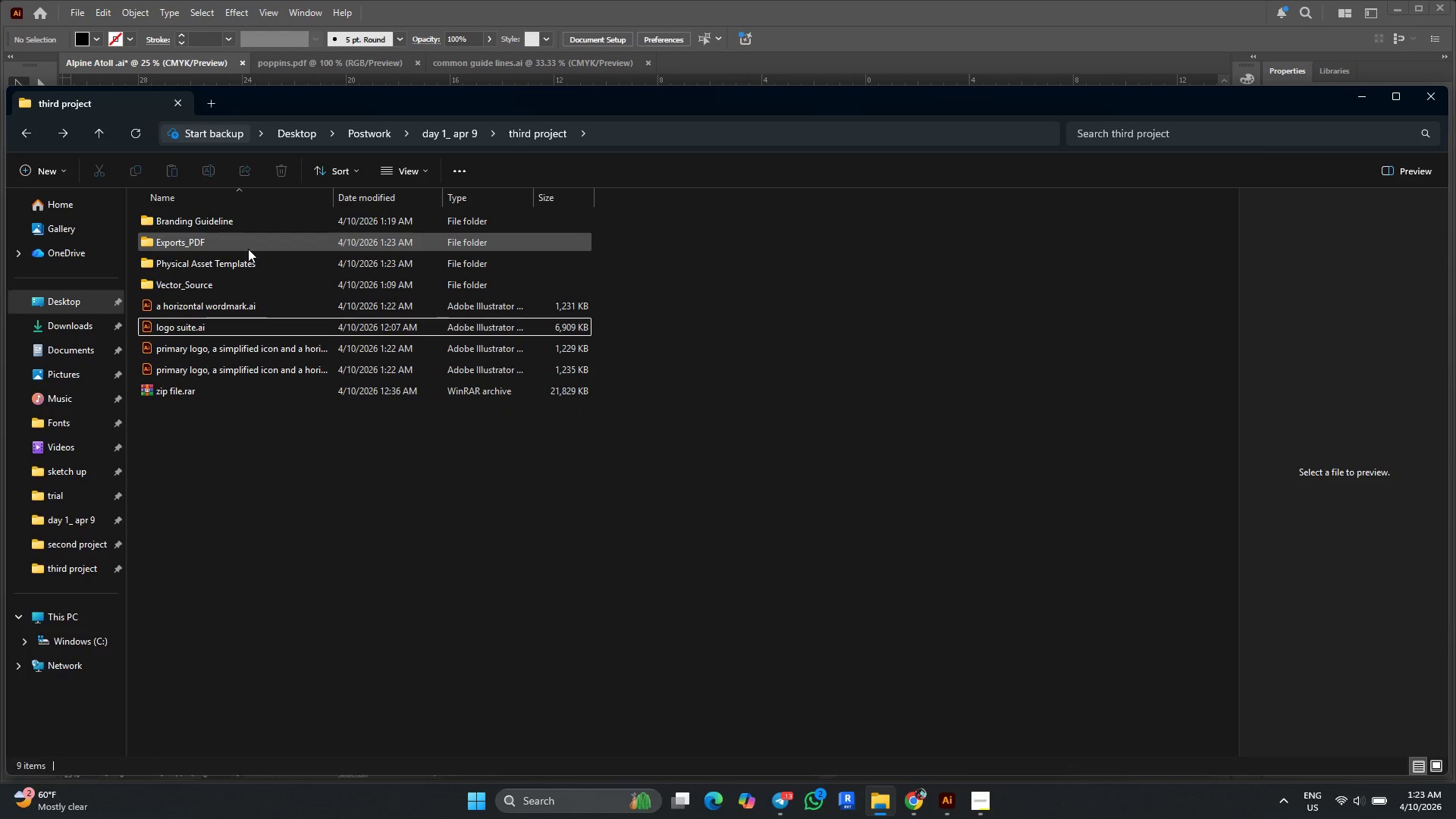 
double_click([248, 247])
 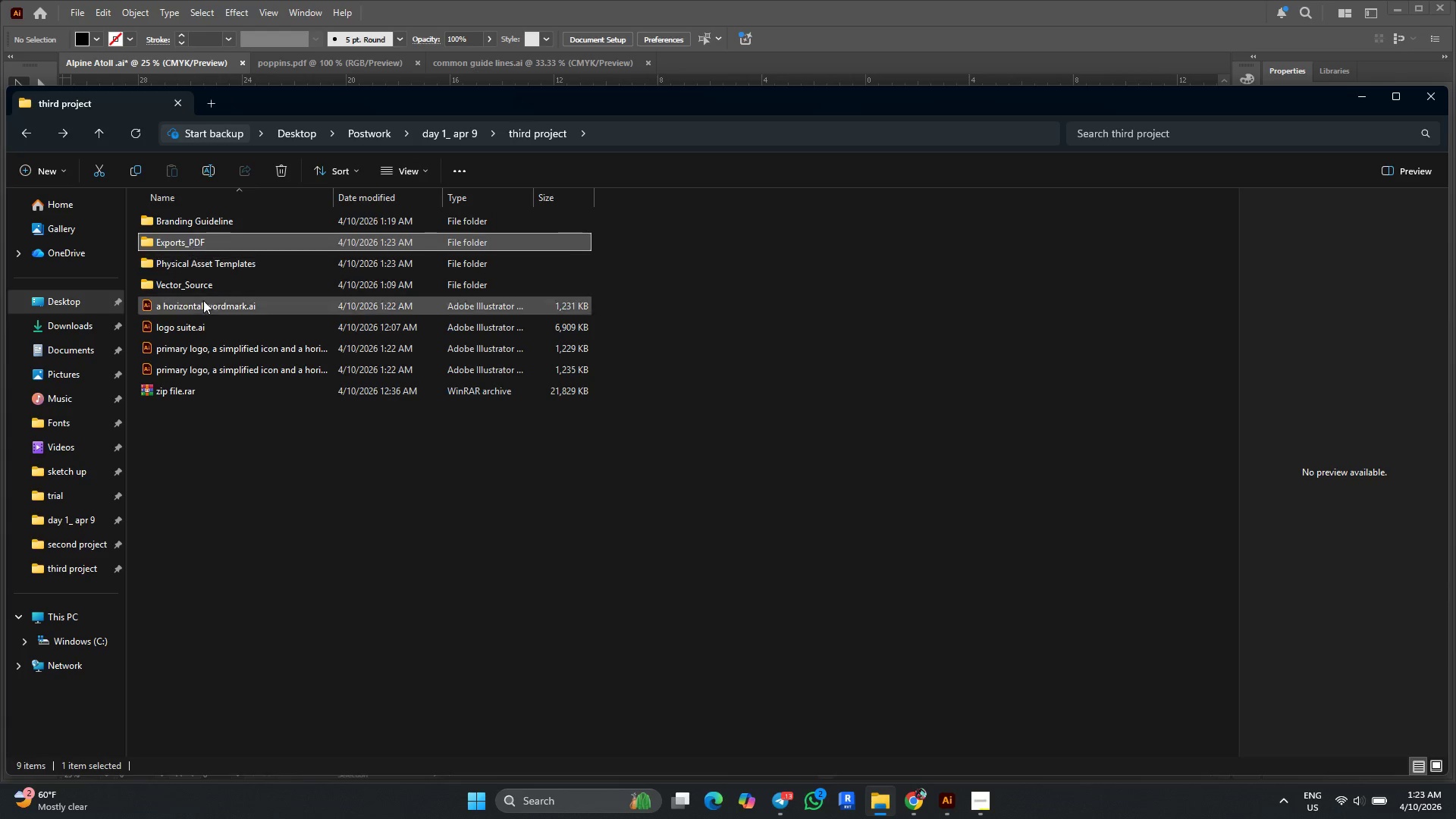 
left_click([213, 309])
 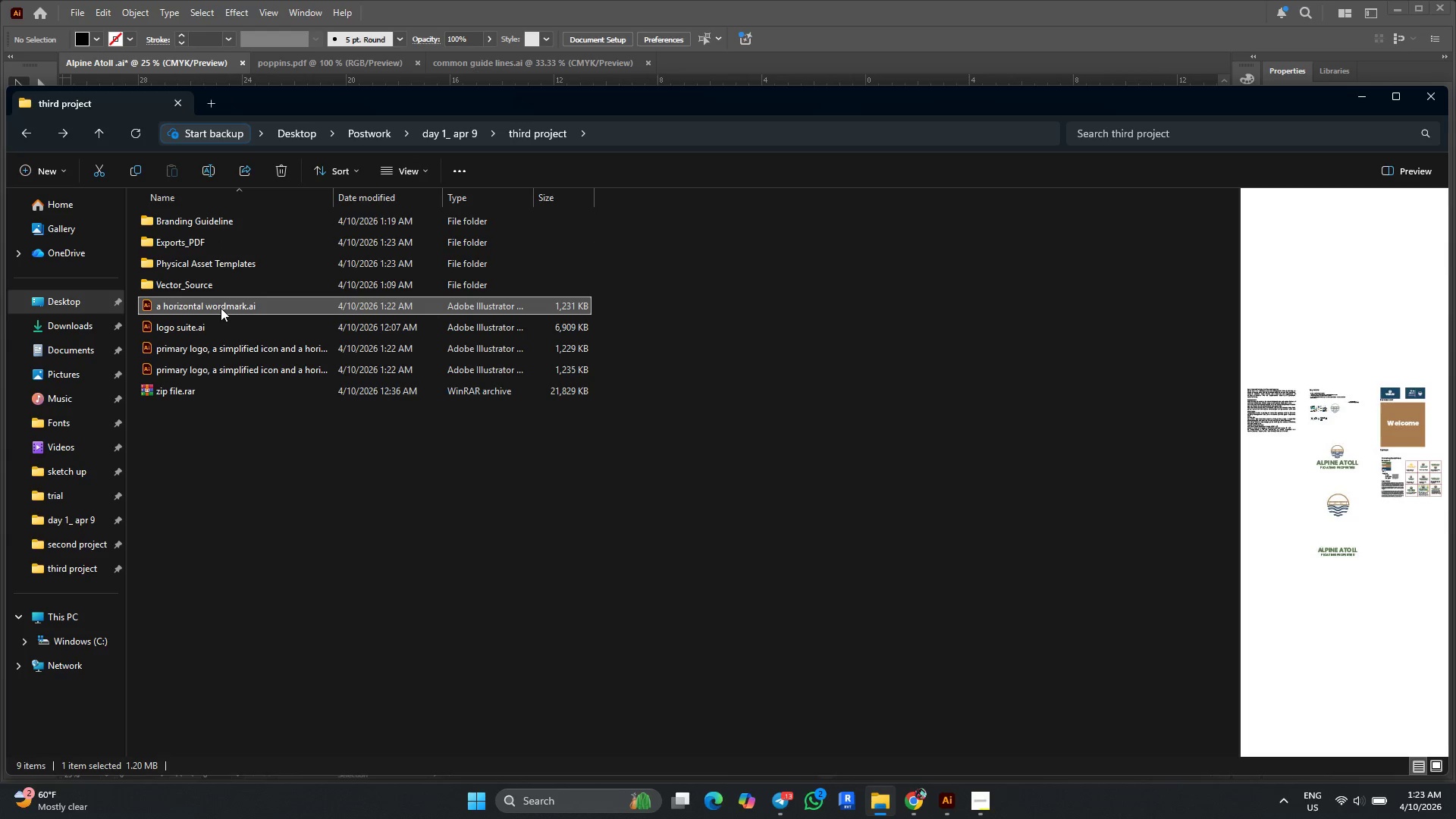 
left_click_drag(start_coordinate=[221, 307], to_coordinate=[256, 278])
 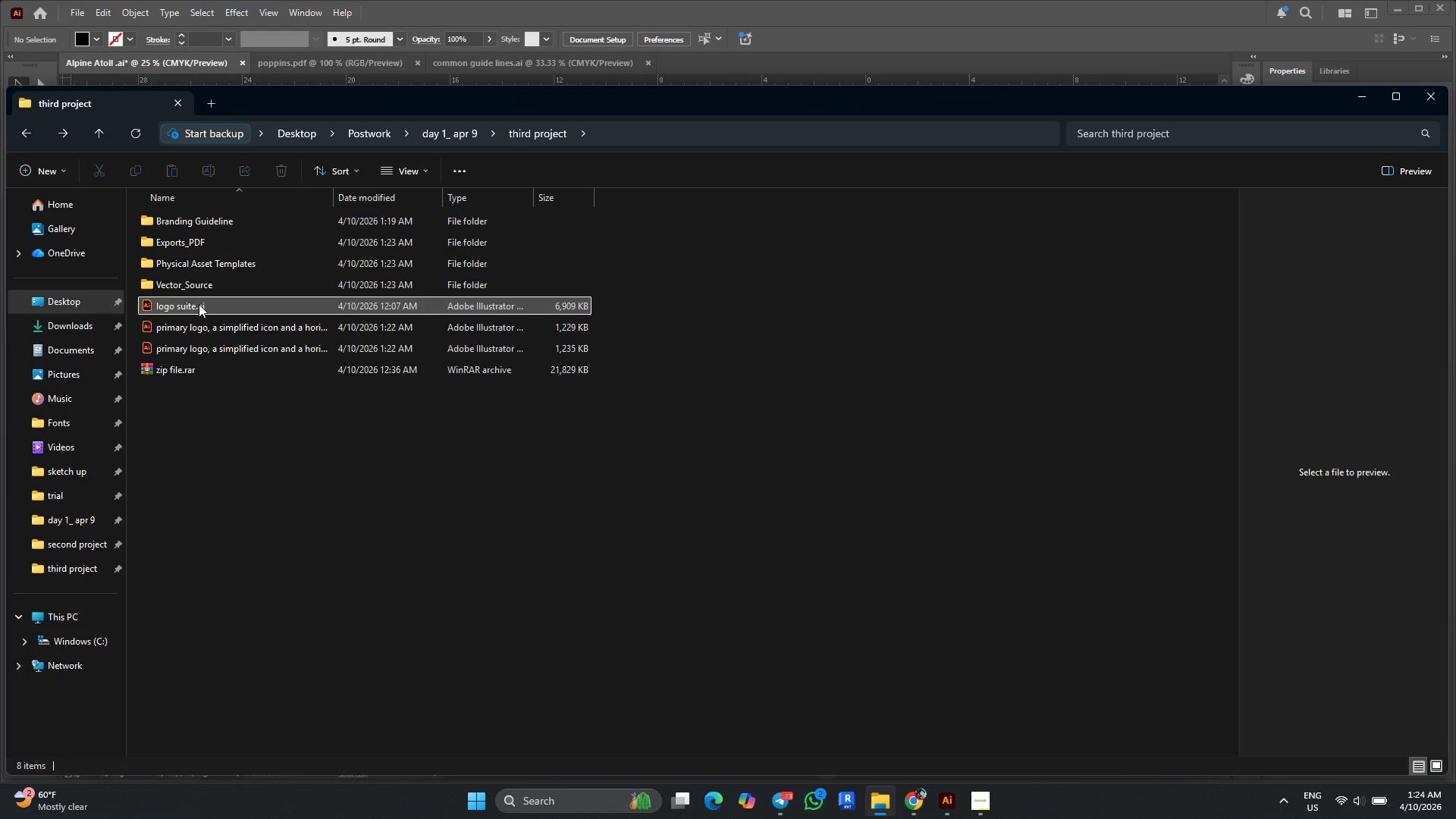 
left_click([177, 306])
 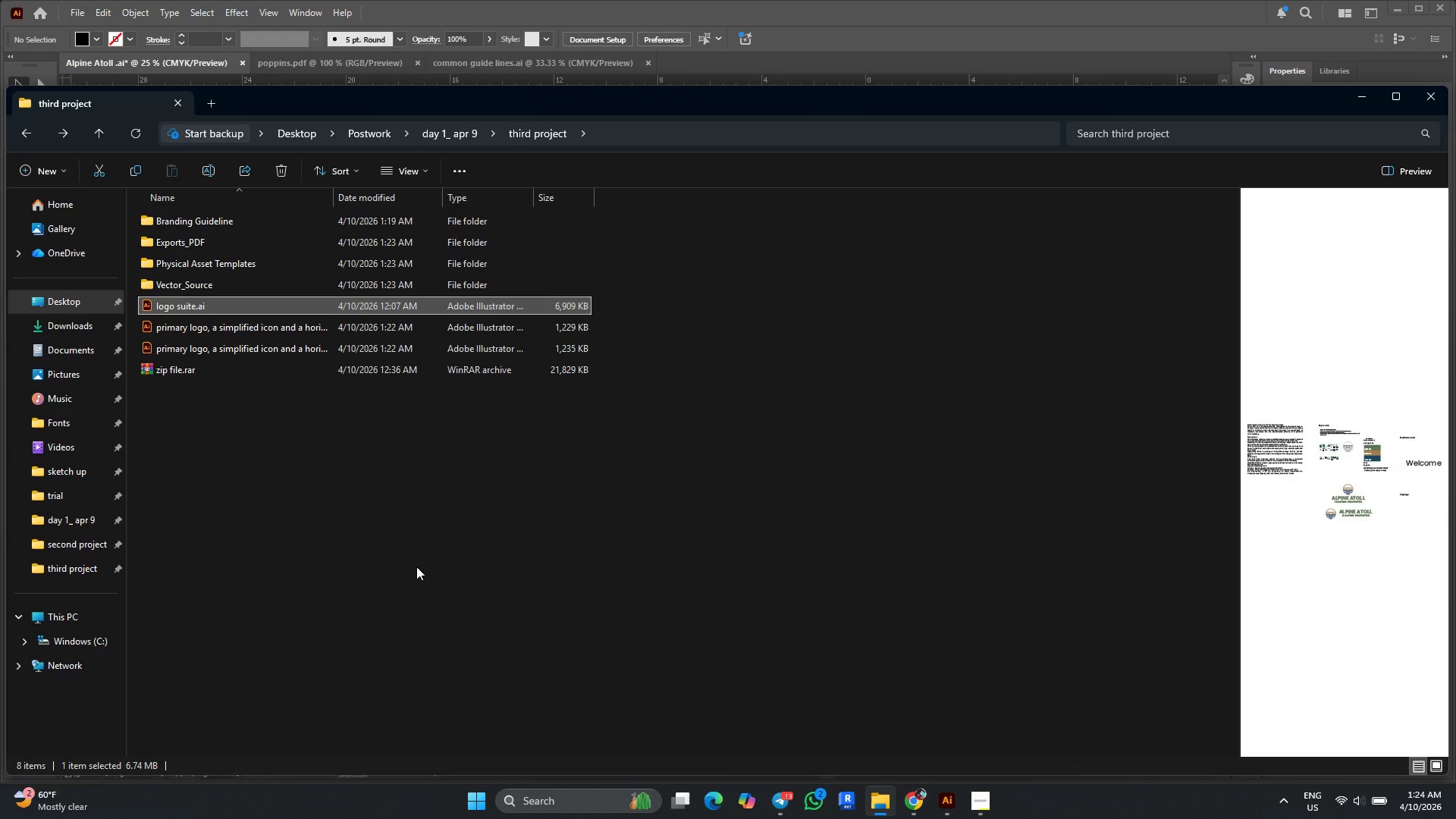 
wait(8.72)
 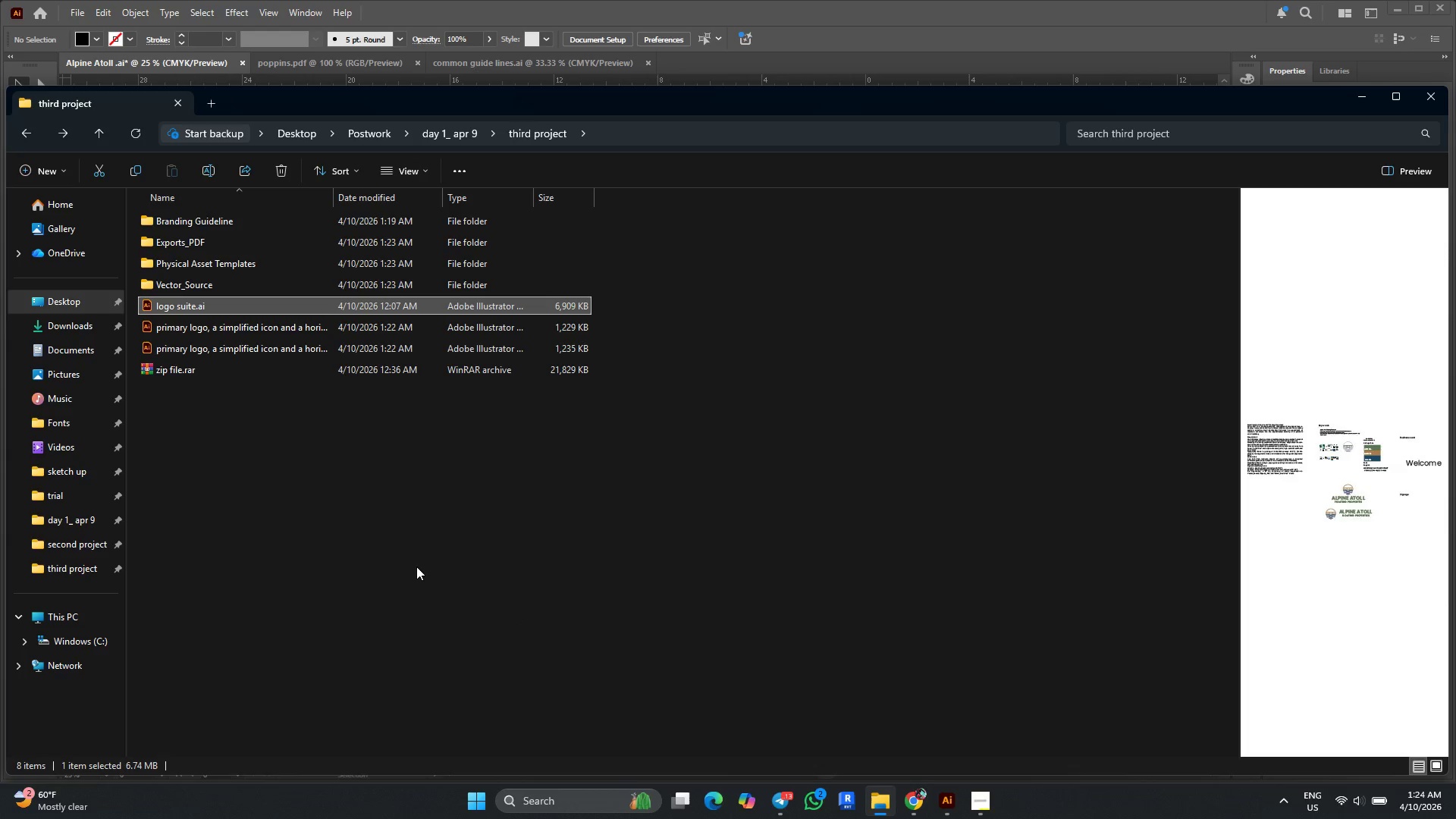 
left_click([284, 330])
 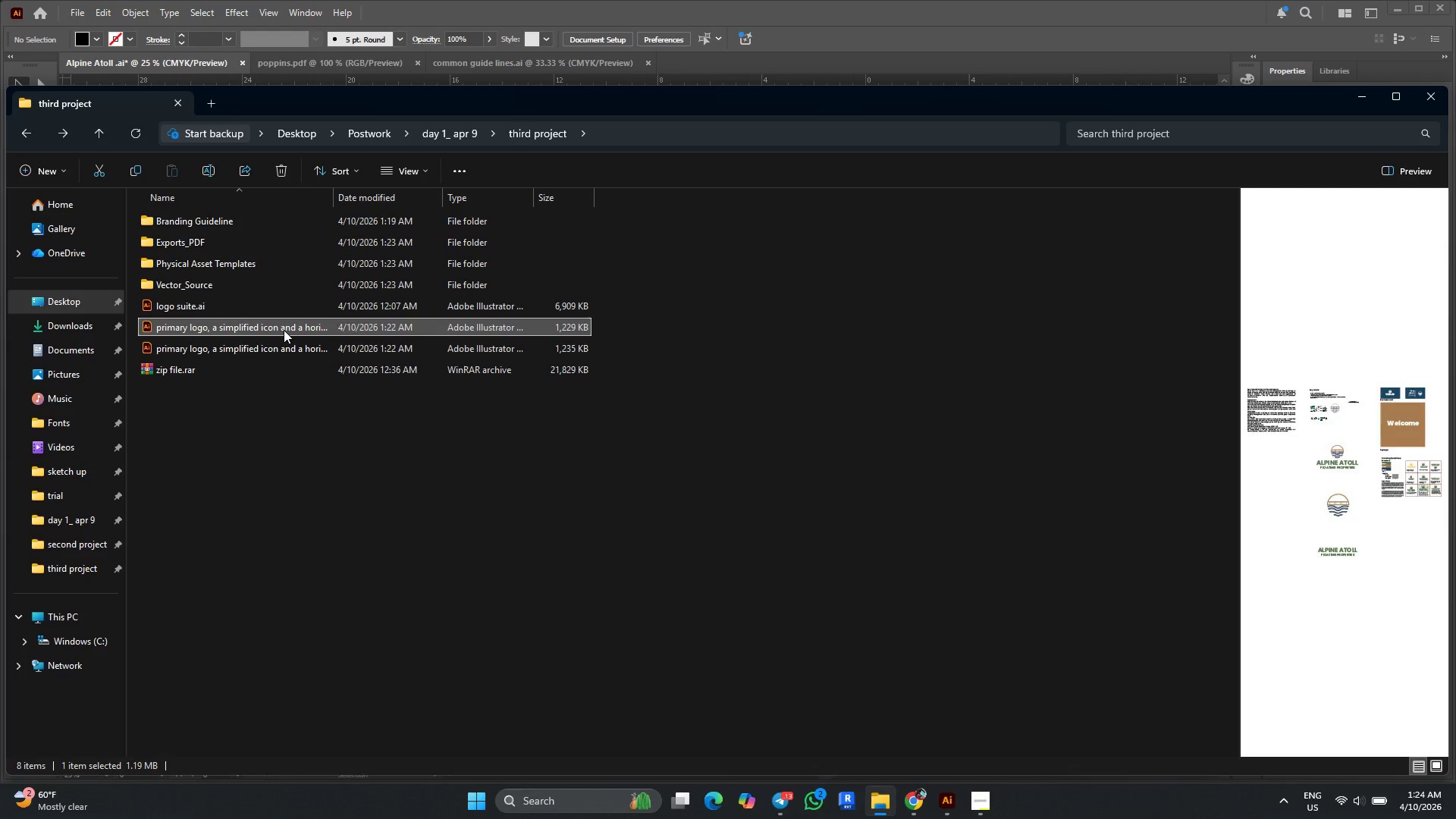 
right_click([284, 330])
 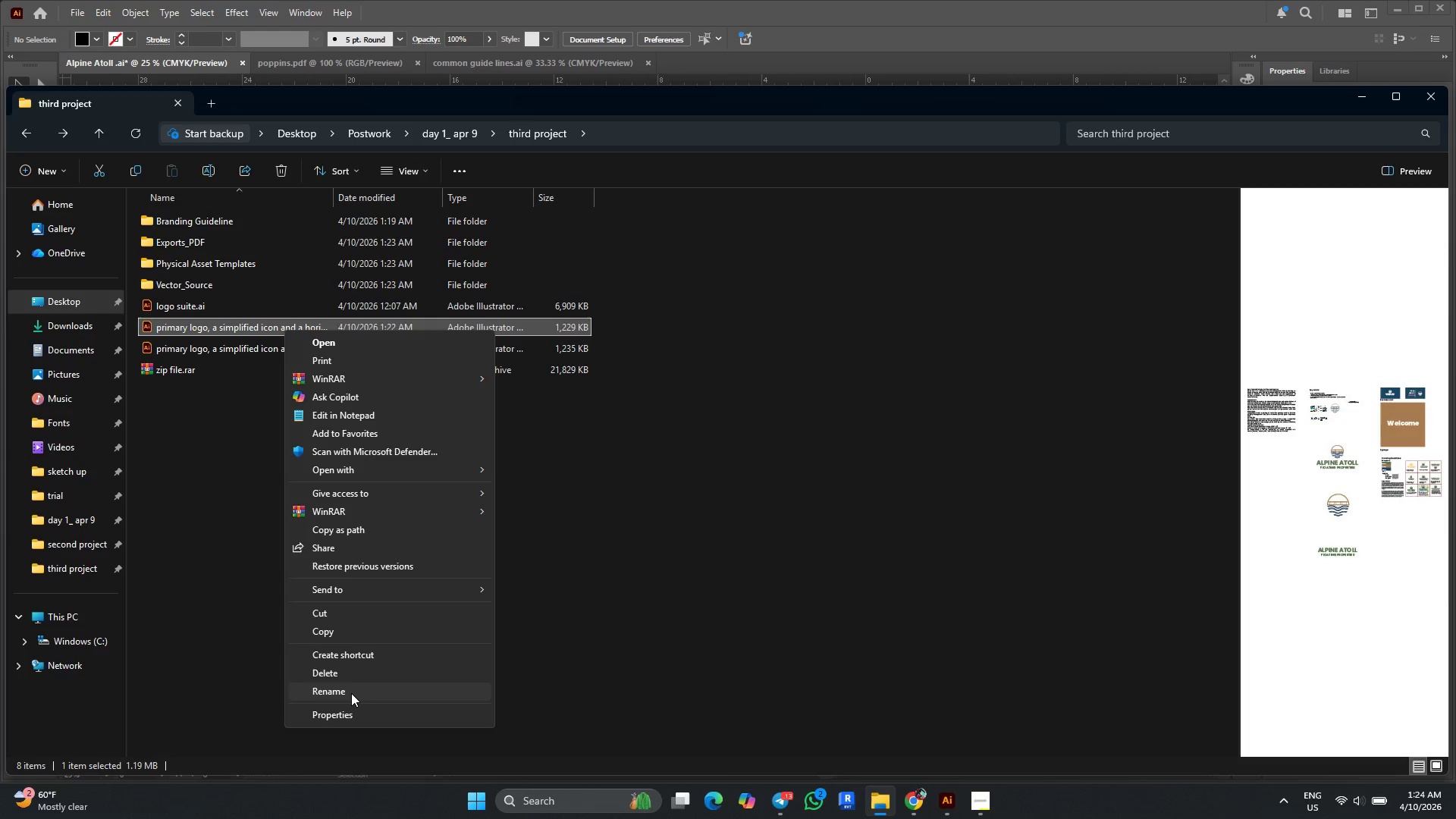 
wait(6.31)
 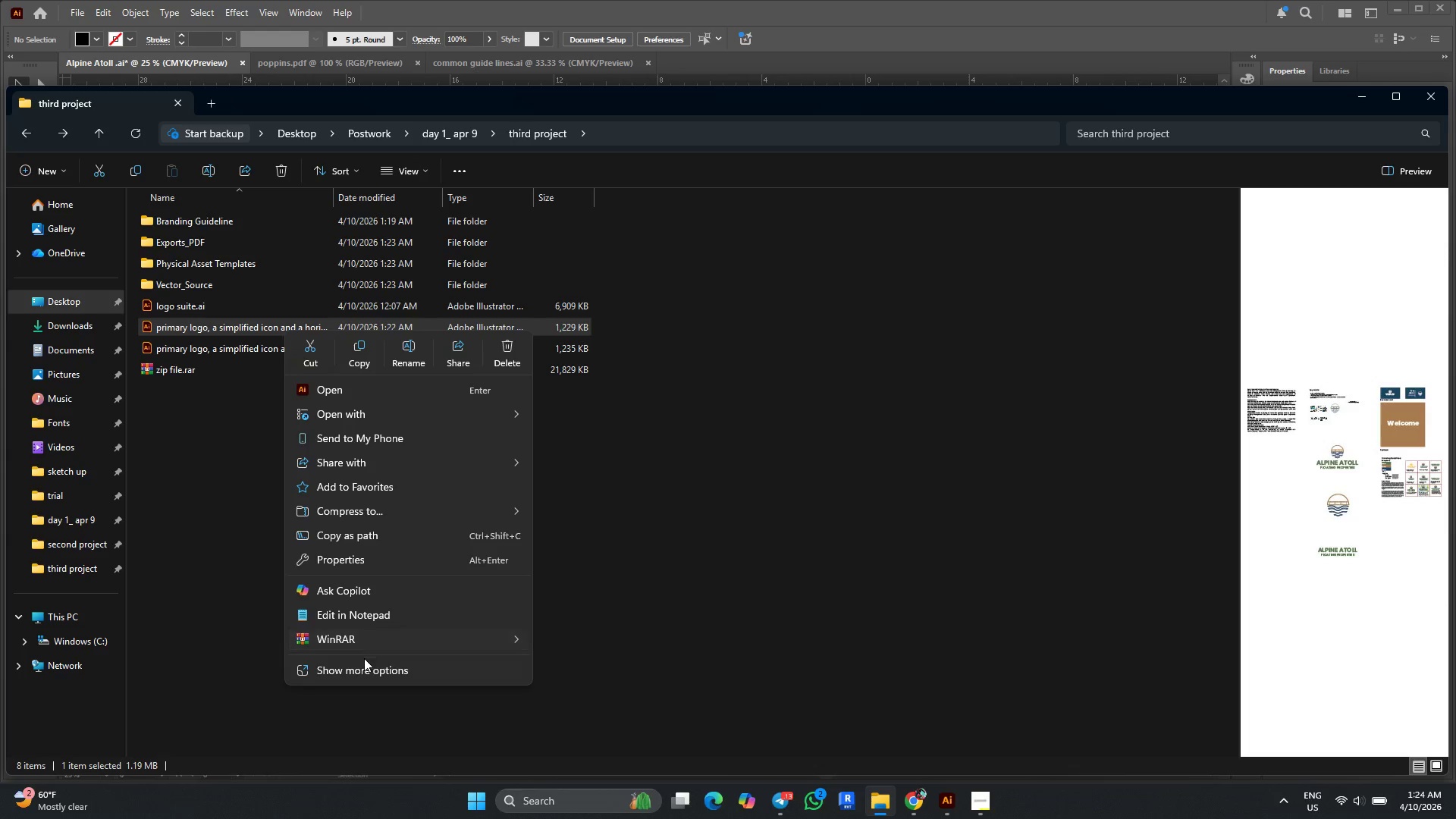 
left_click([351, 693])
 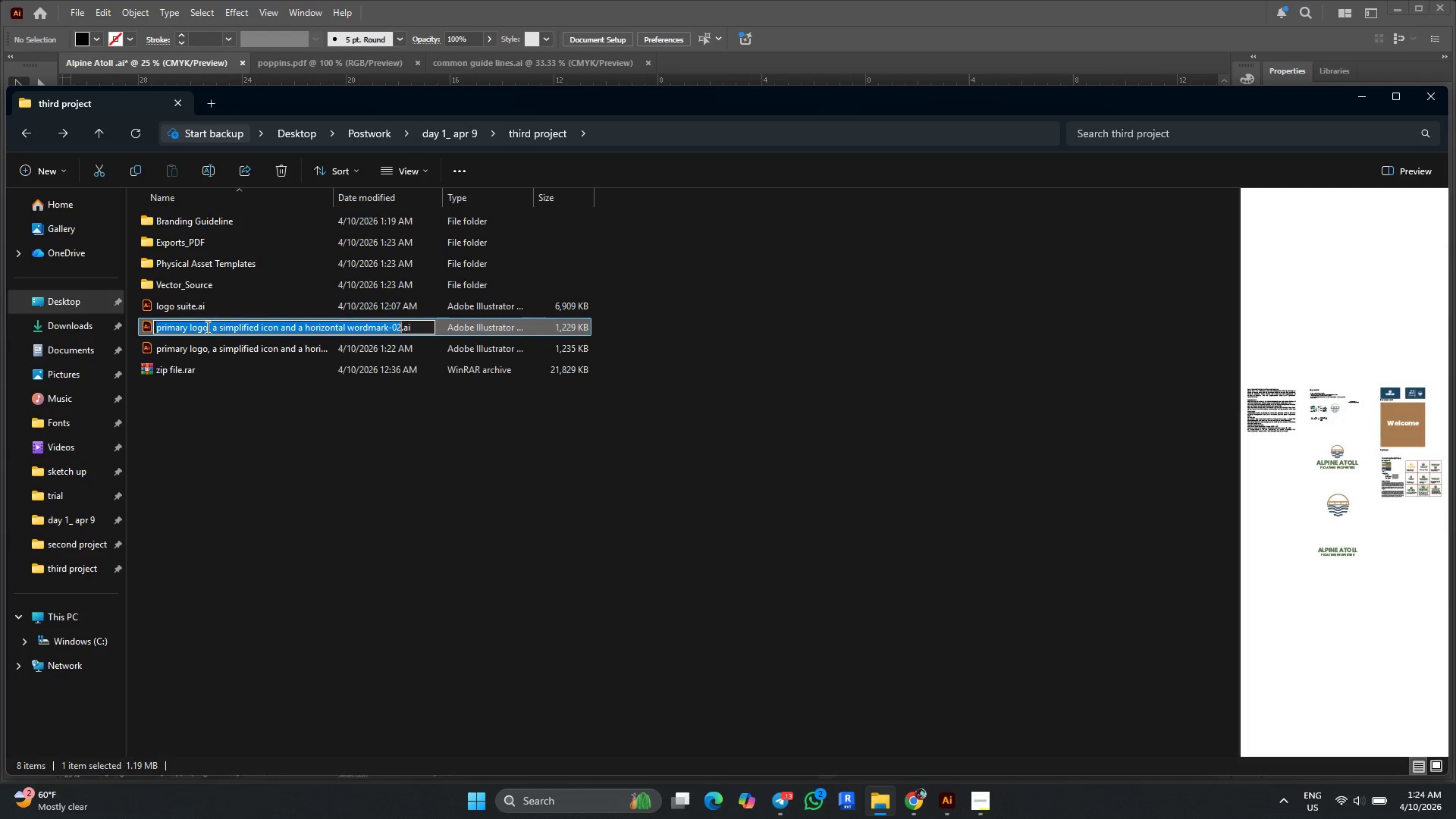 
left_click_drag(start_coordinate=[212, 325], to_coordinate=[138, 327])
 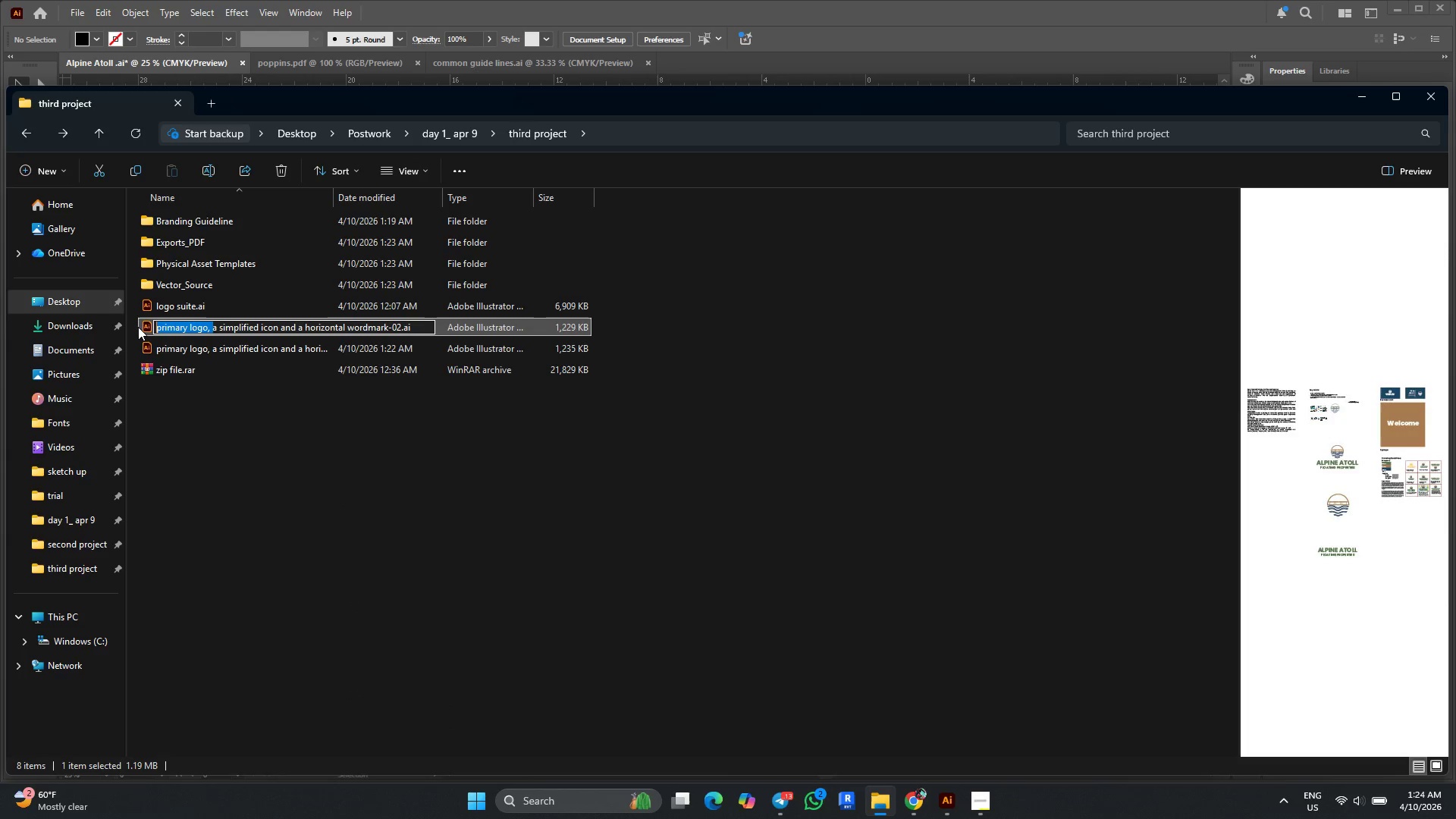 
key(Delete)
 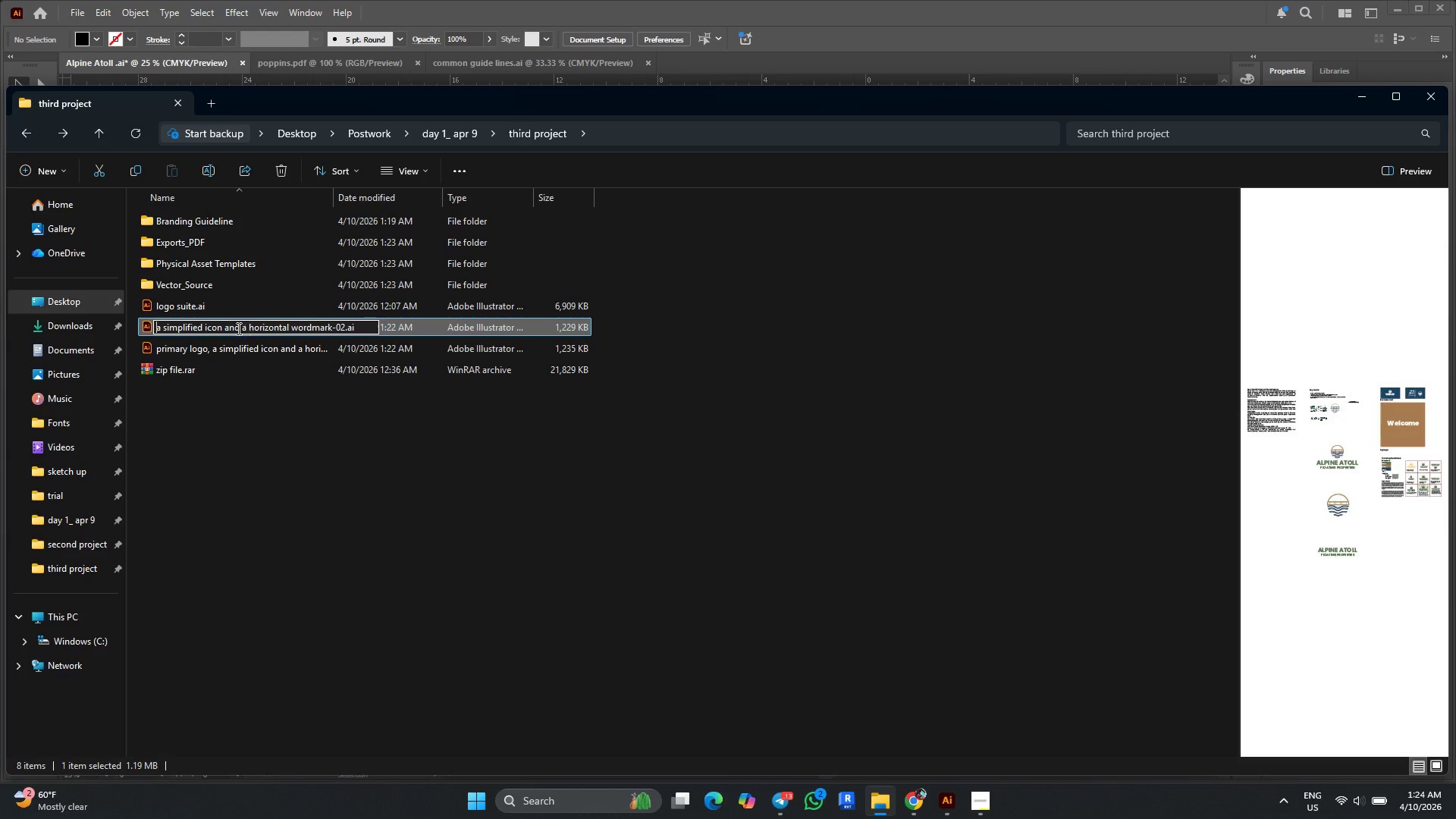 
left_click_drag(start_coordinate=[223, 328], to_coordinate=[343, 323])
 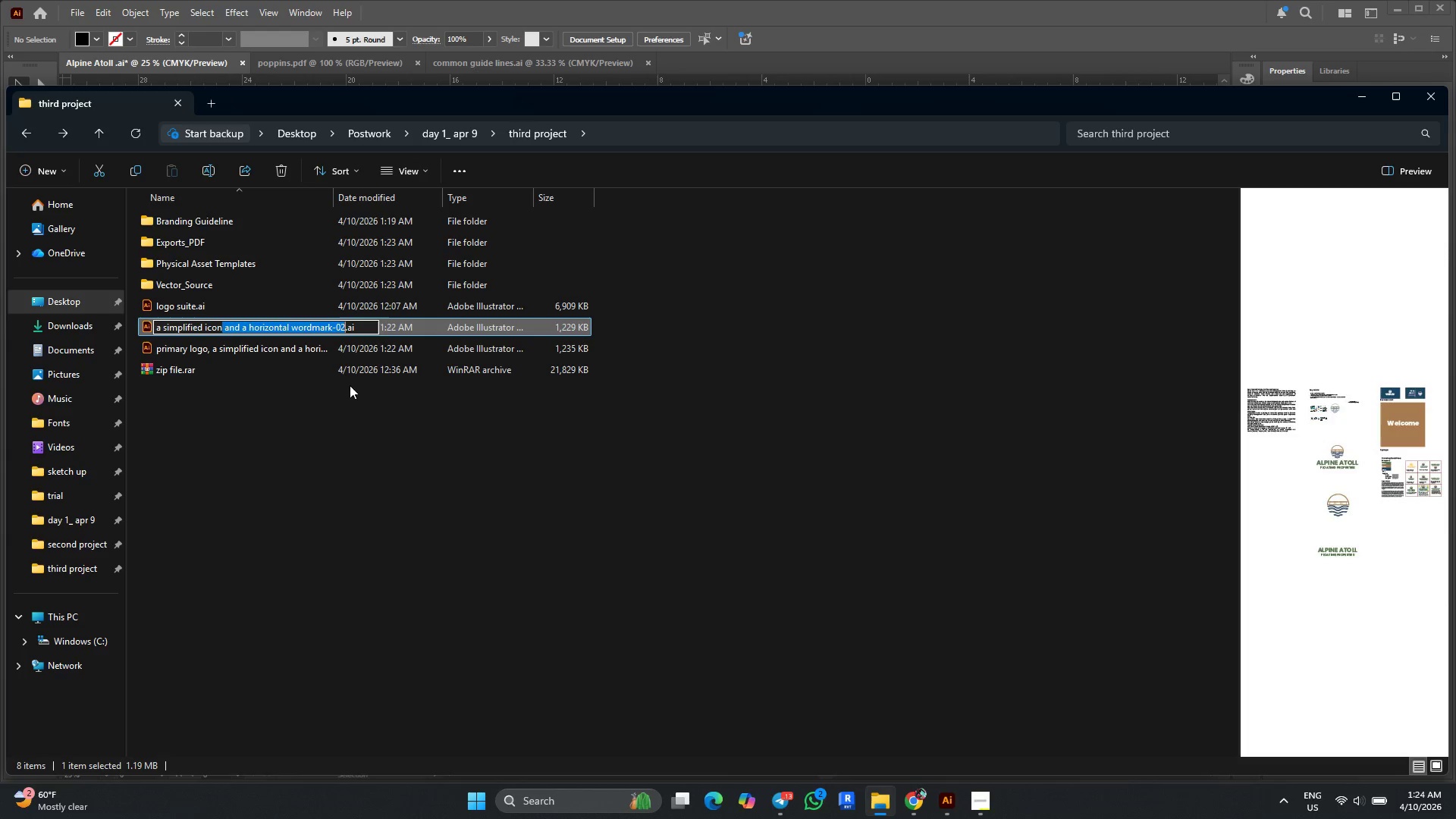 
key(Delete)
 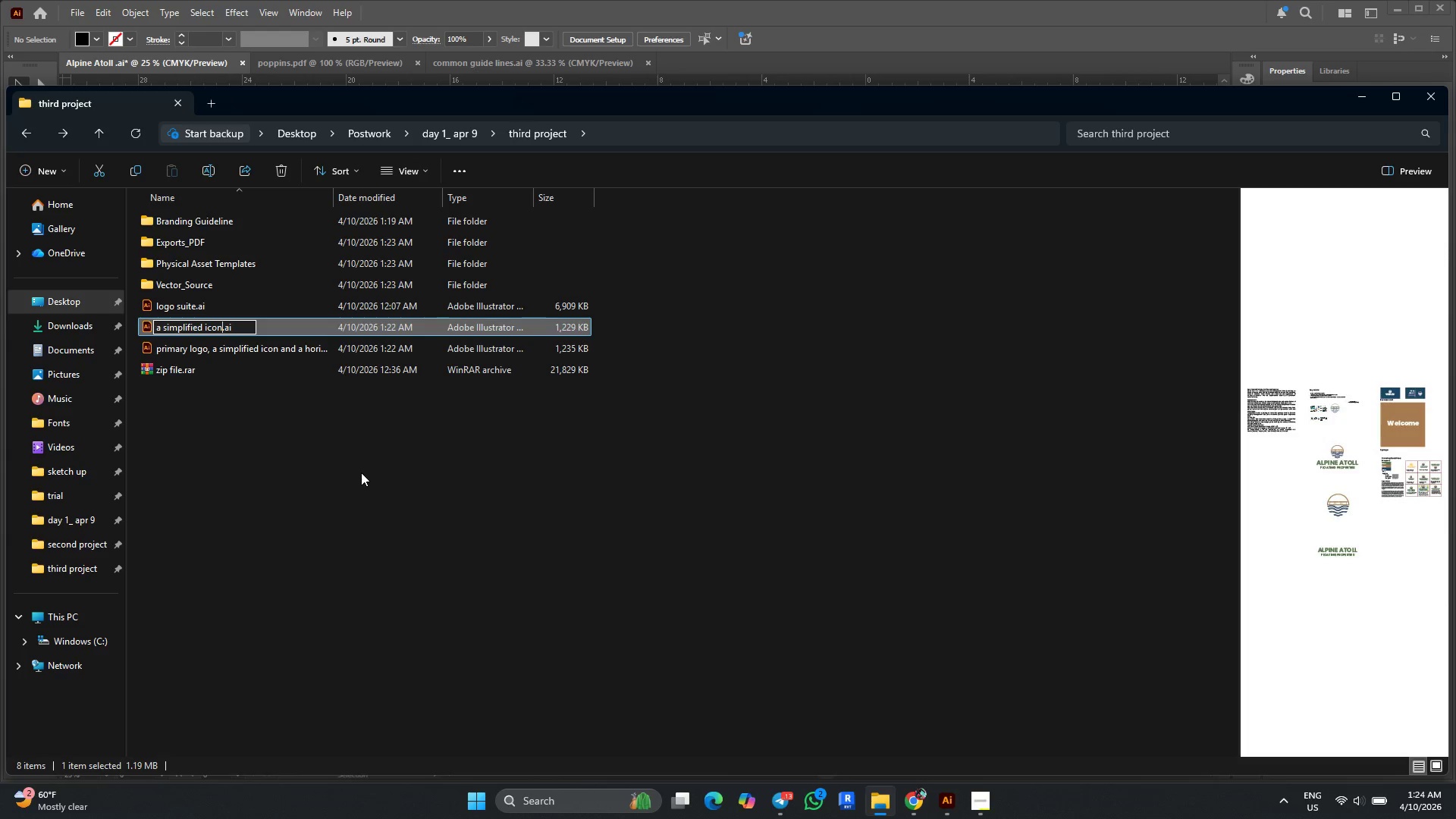 
key(Enter)
 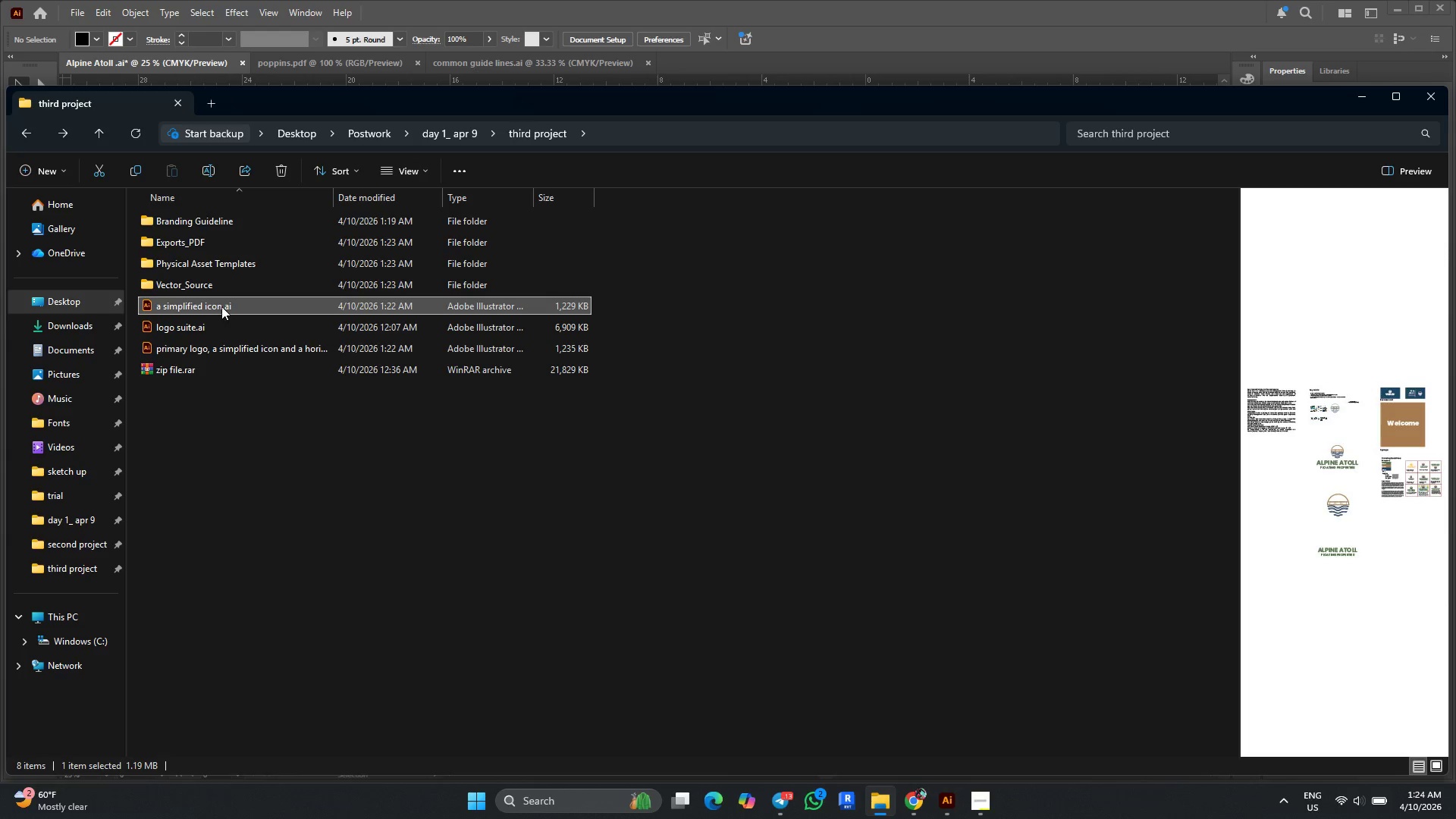 
left_click_drag(start_coordinate=[221, 306], to_coordinate=[235, 284])
 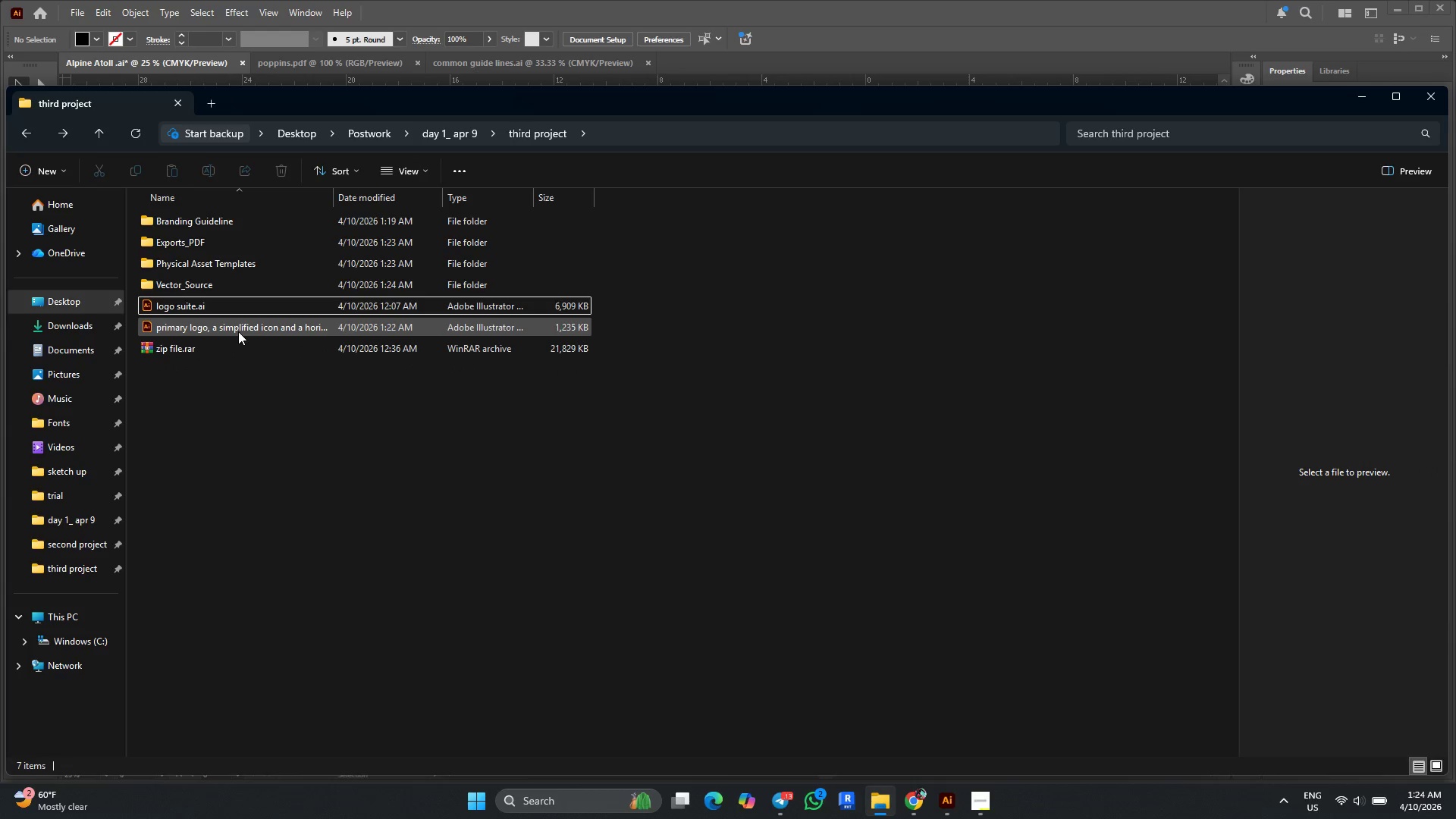 
left_click([240, 328])
 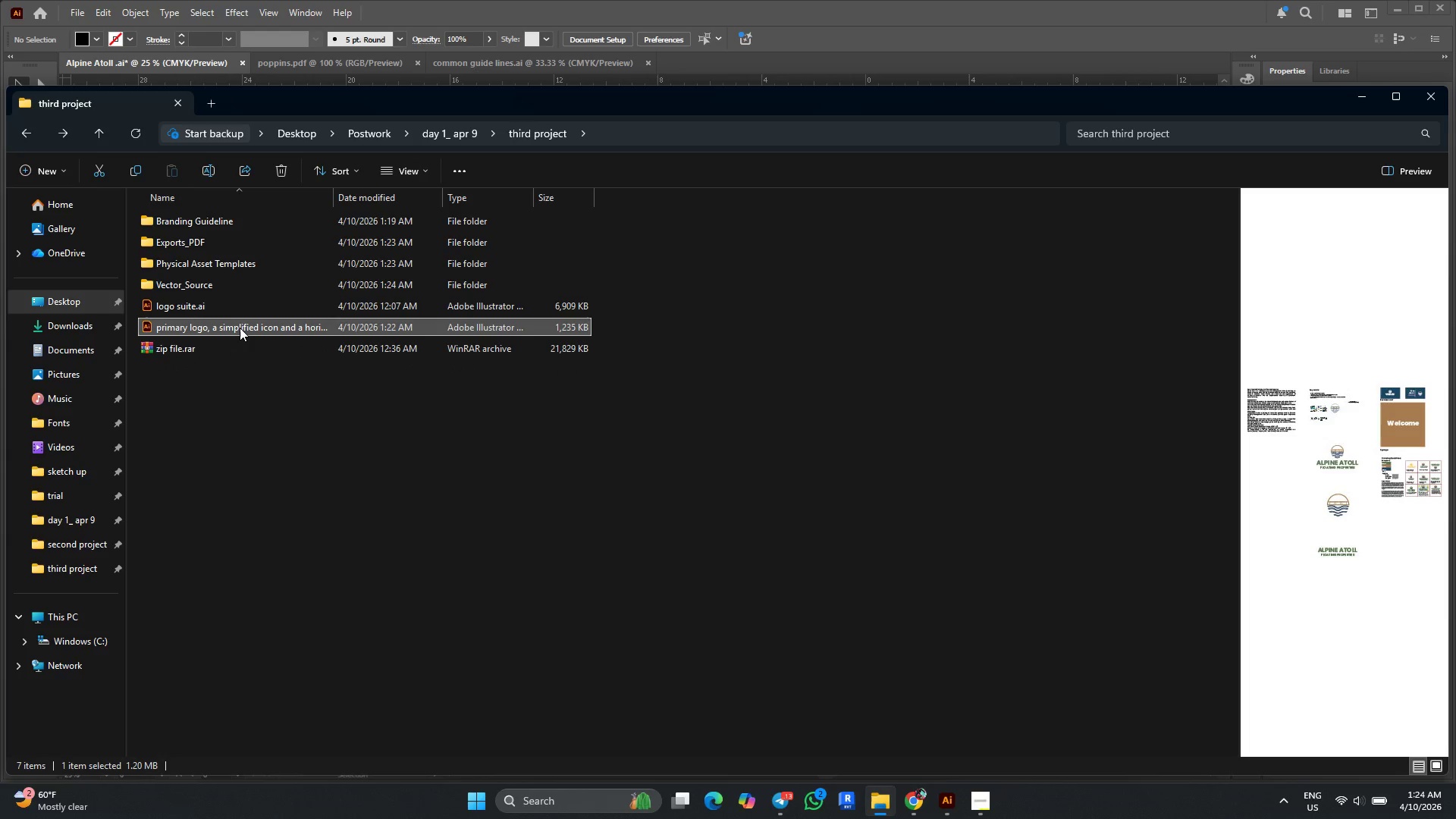 
right_click([240, 328])
 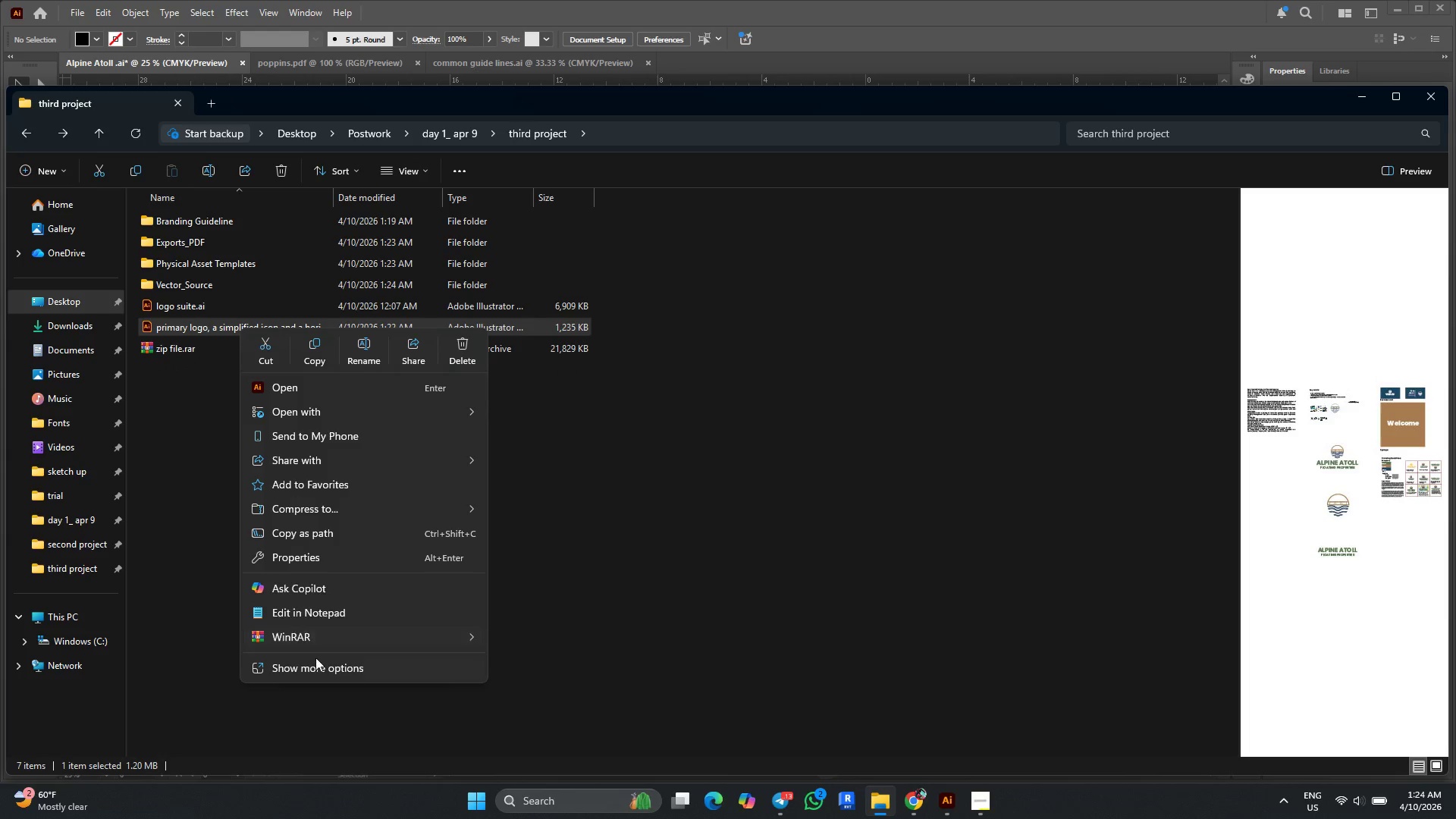 
left_click([316, 661])
 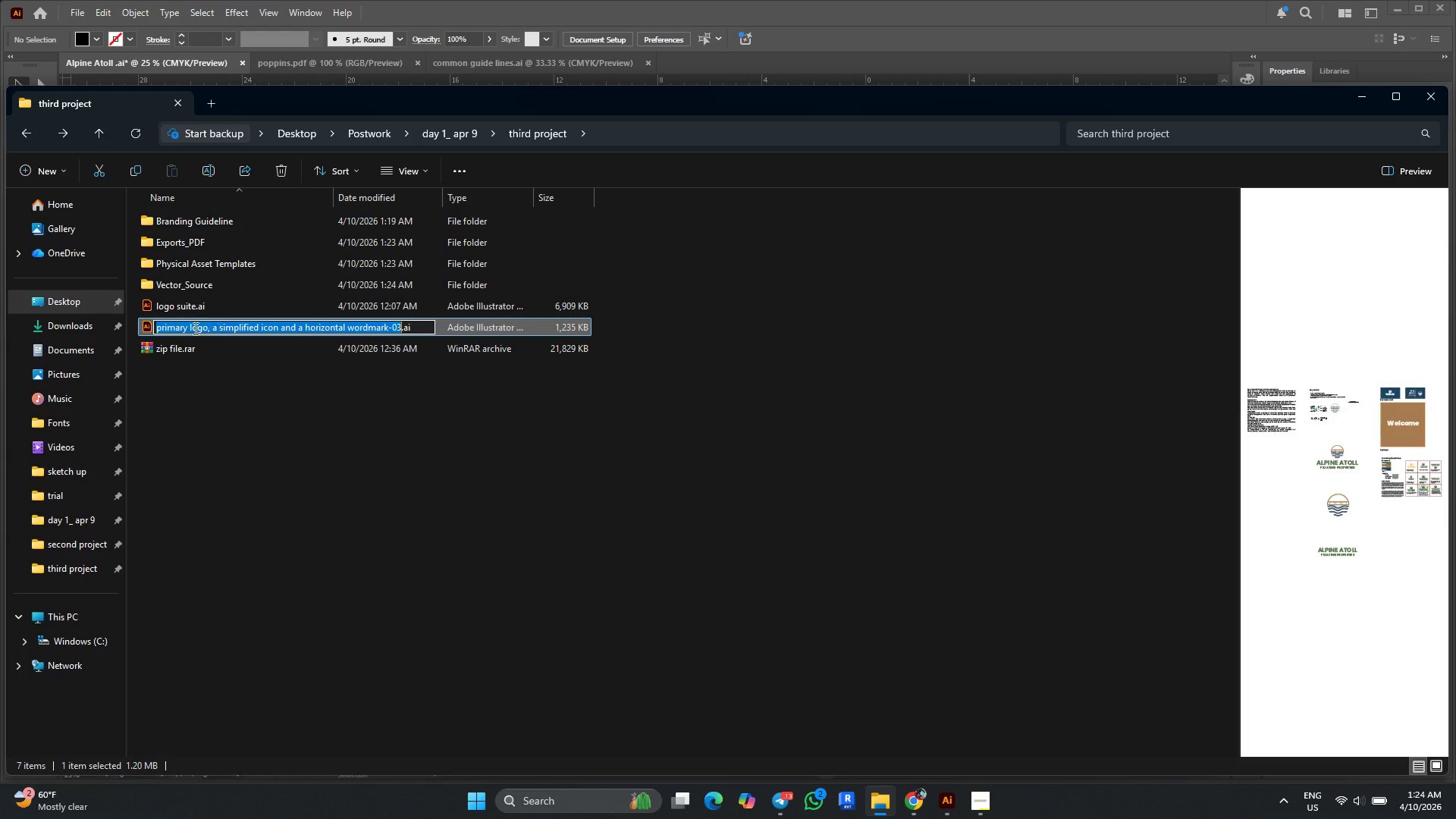 
wait(13.14)
 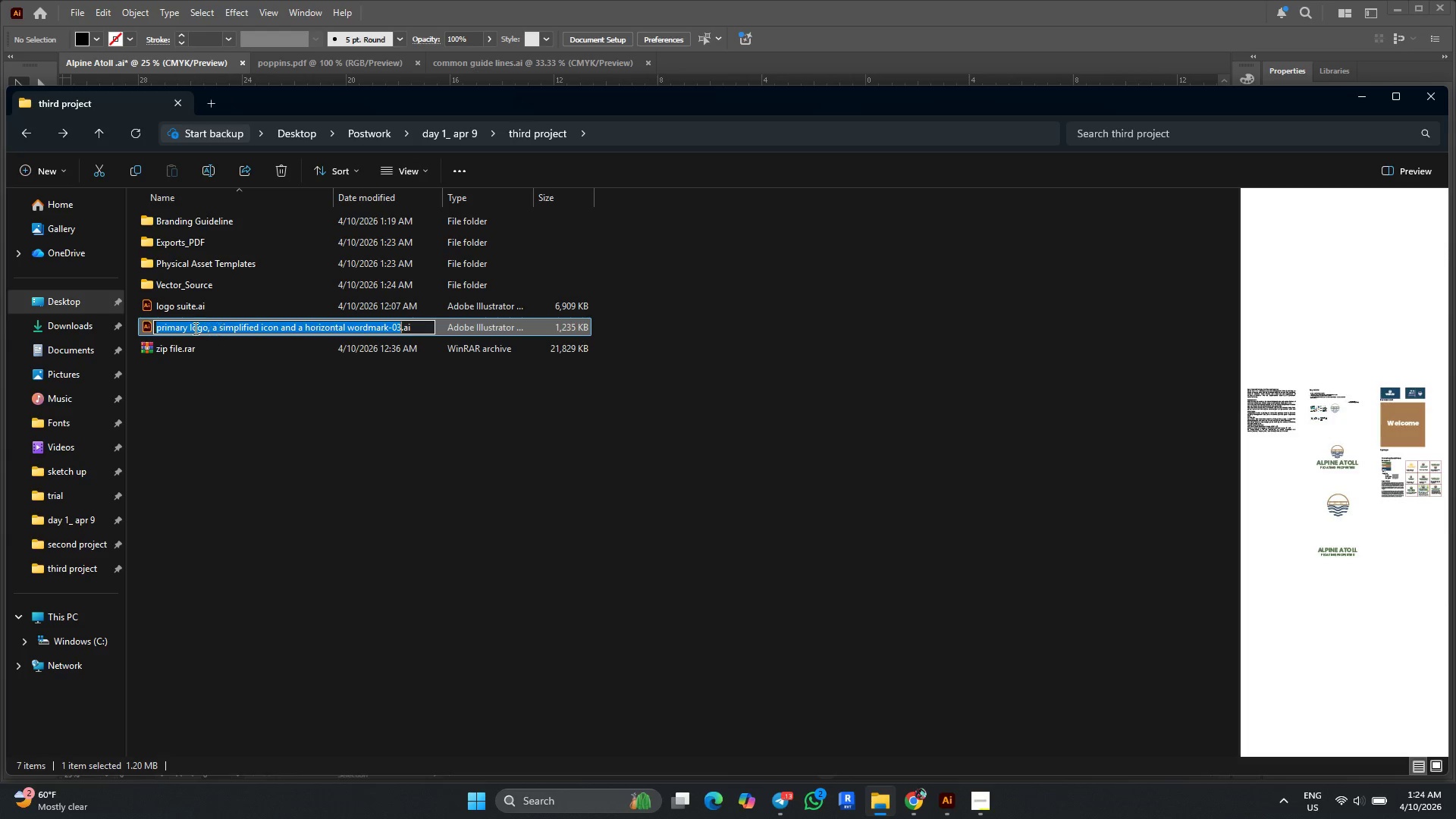 
left_click_drag(start_coordinate=[209, 328], to_coordinate=[155, 326])
 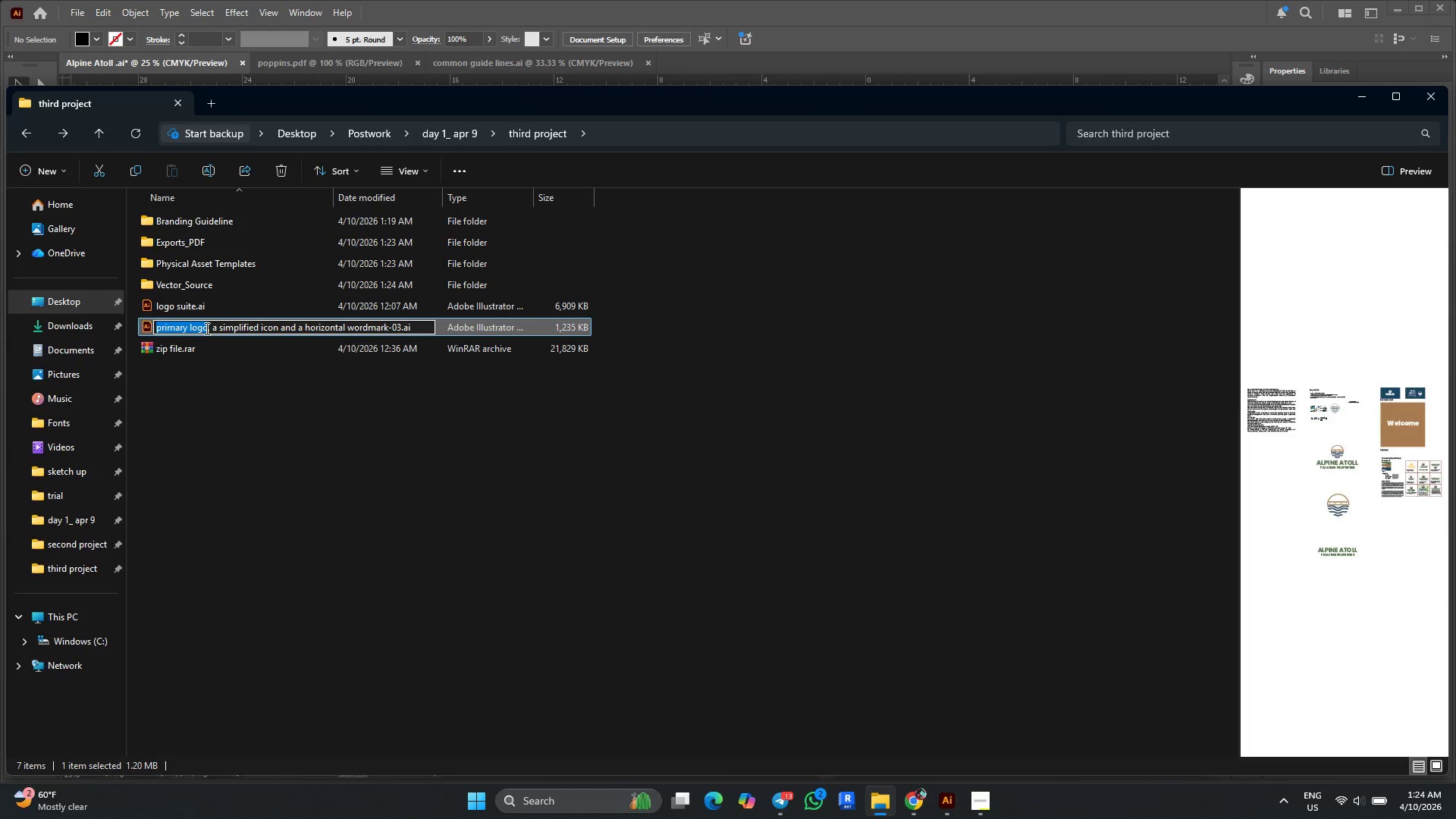 
left_click_drag(start_coordinate=[206, 328], to_coordinate=[145, 328])
 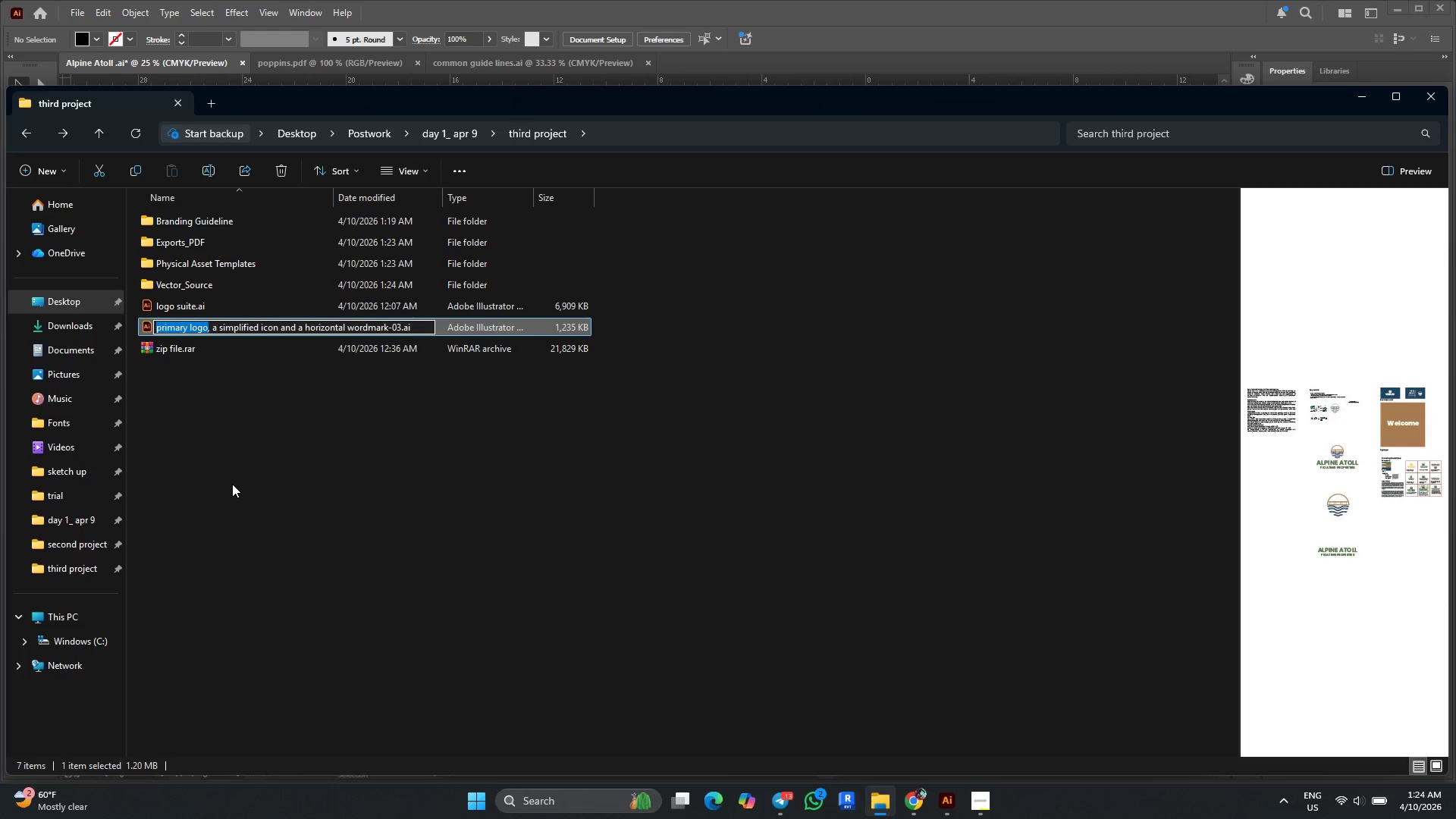 
key(Control+C)
 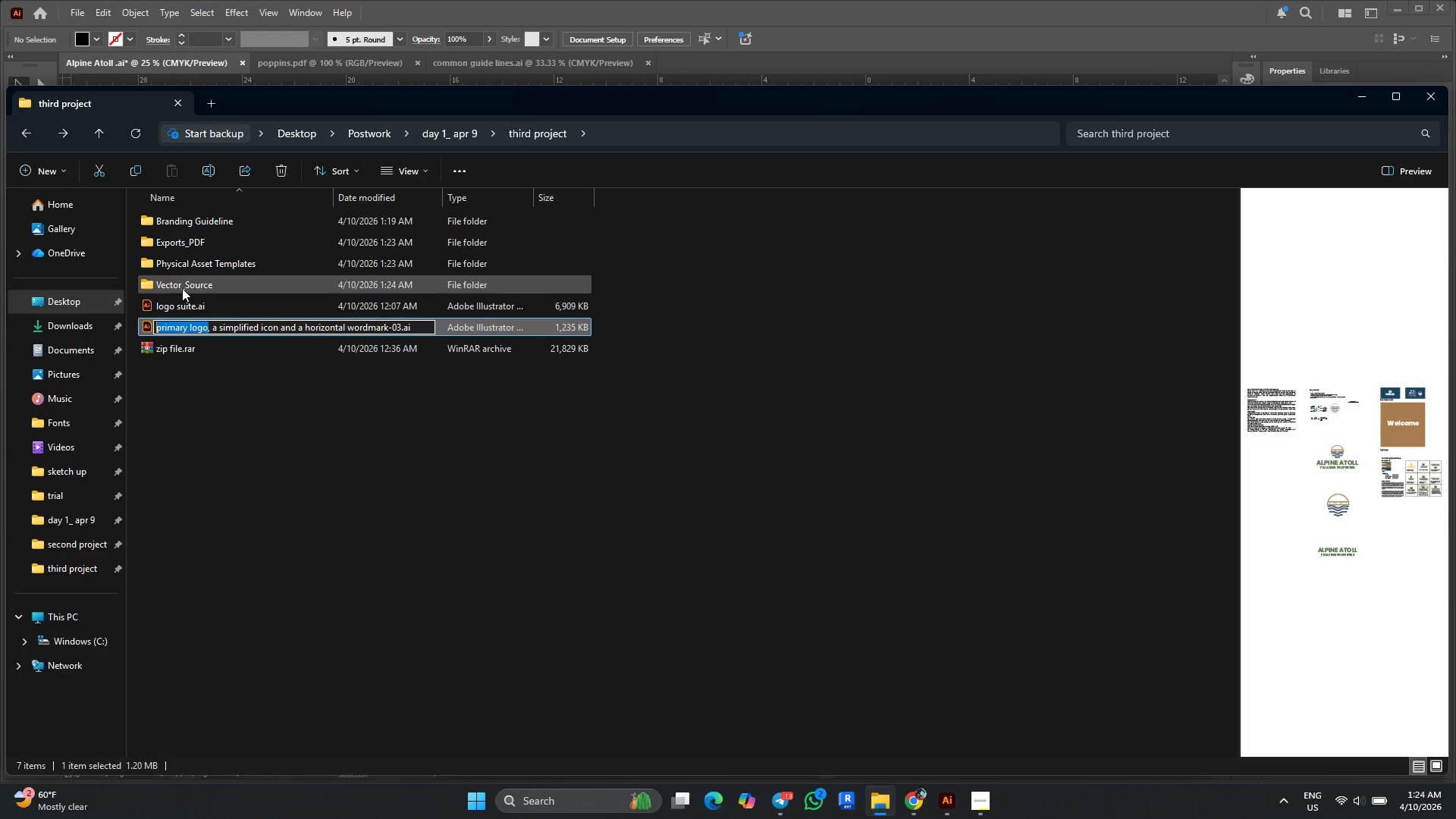 
double_click([183, 288])
 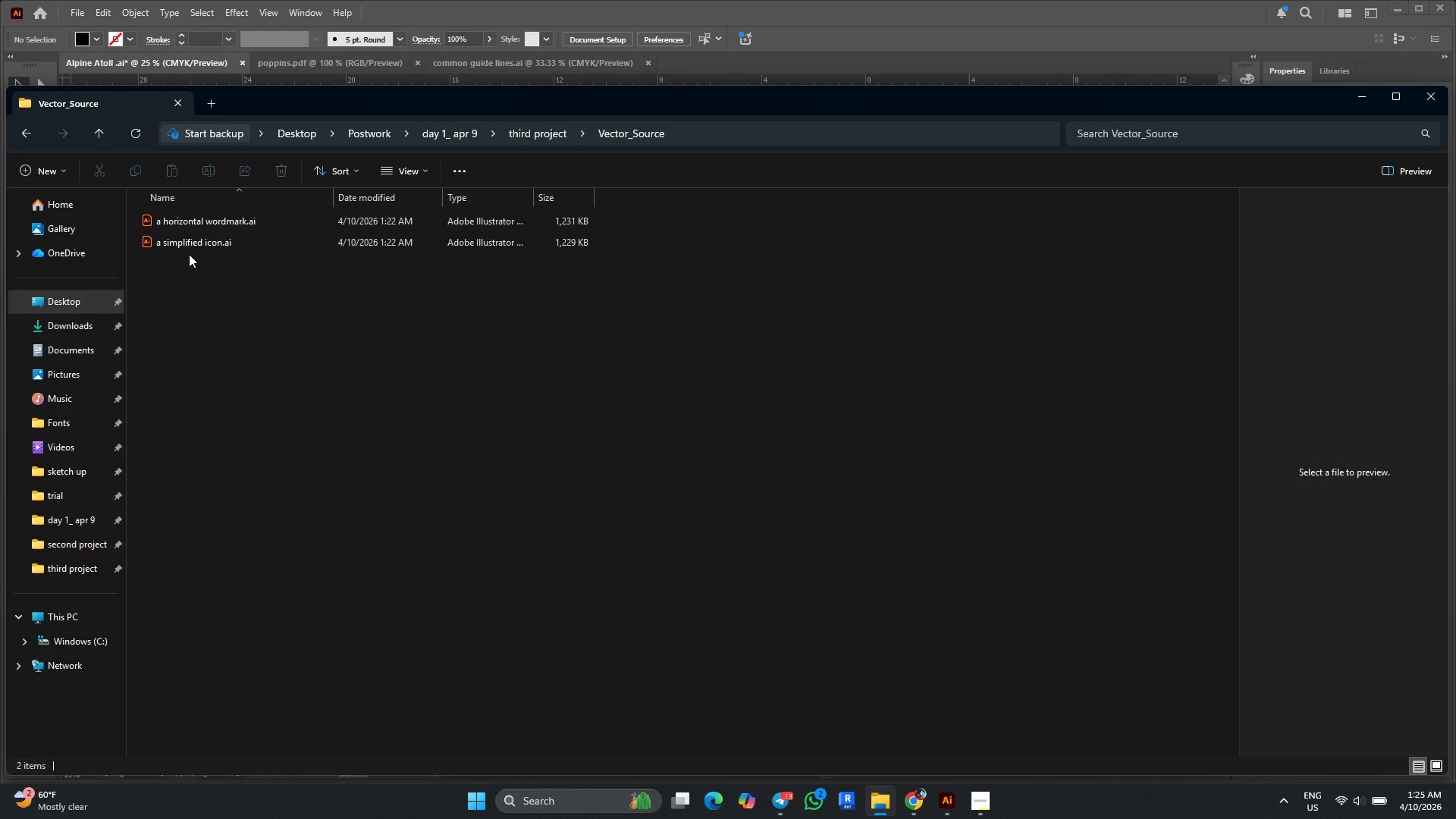 
left_click([193, 243])
 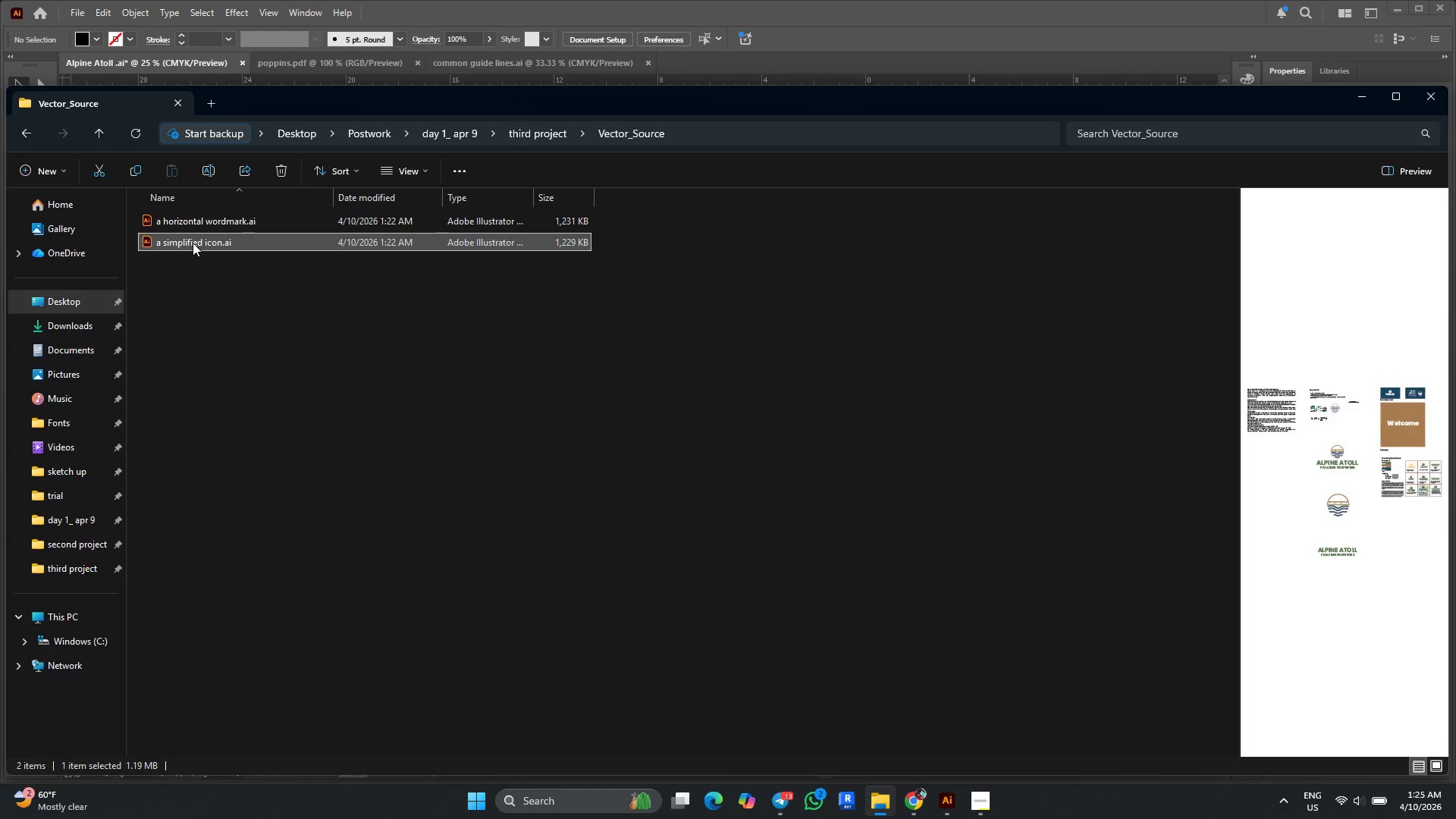 
right_click([193, 243])
 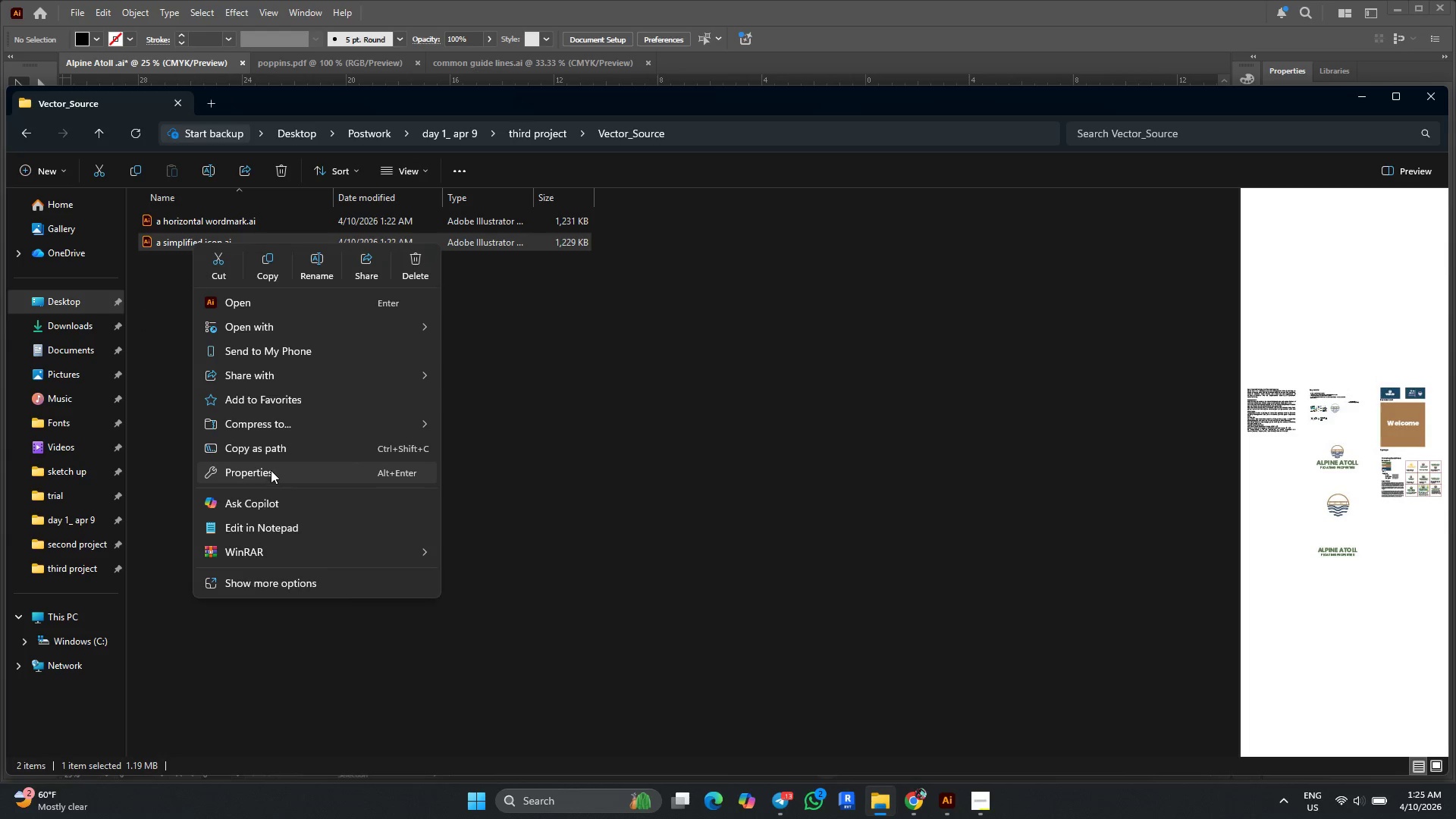 
left_click([269, 578])
 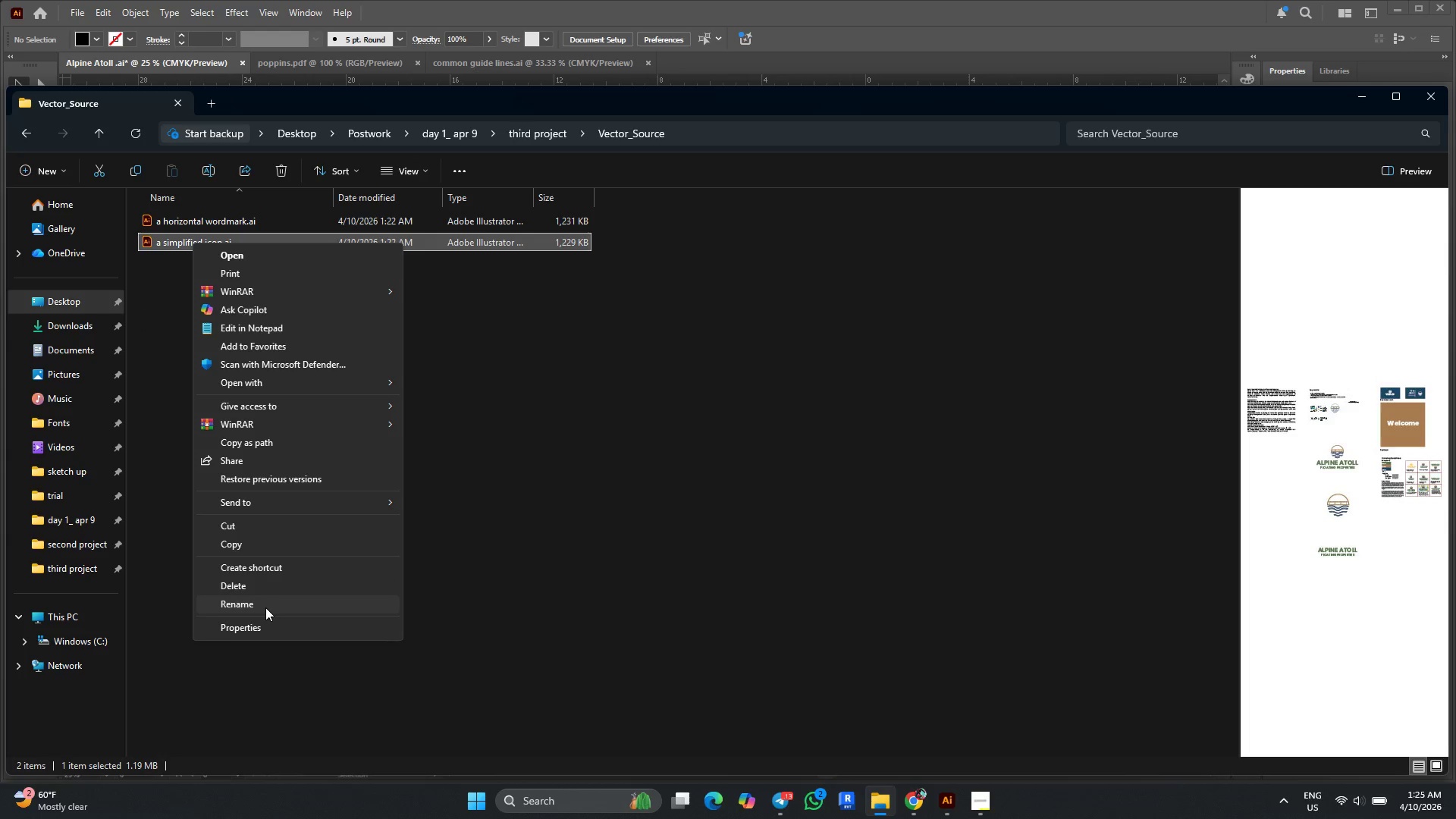 
left_click([263, 607])
 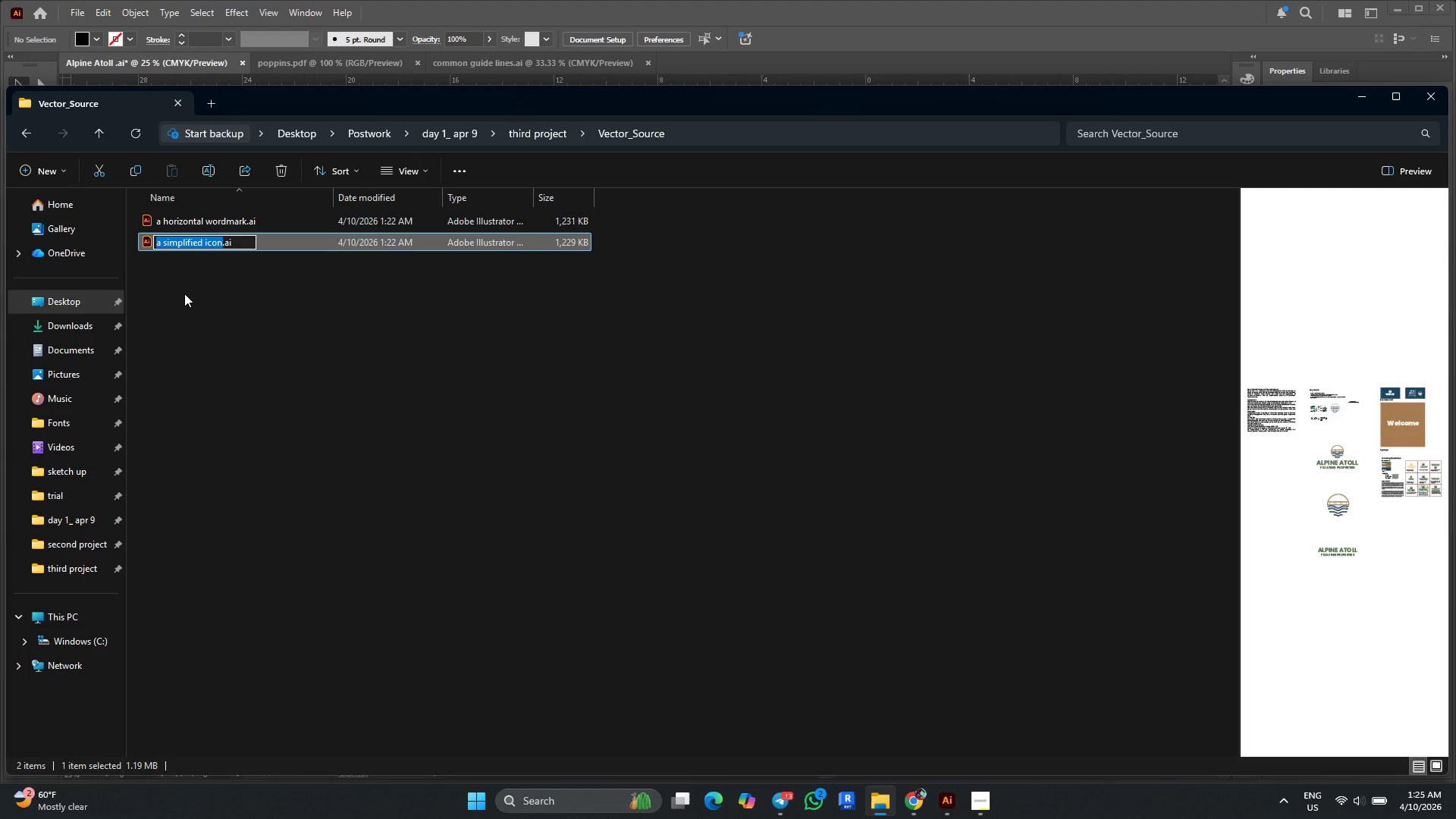 
key(Control+V)
 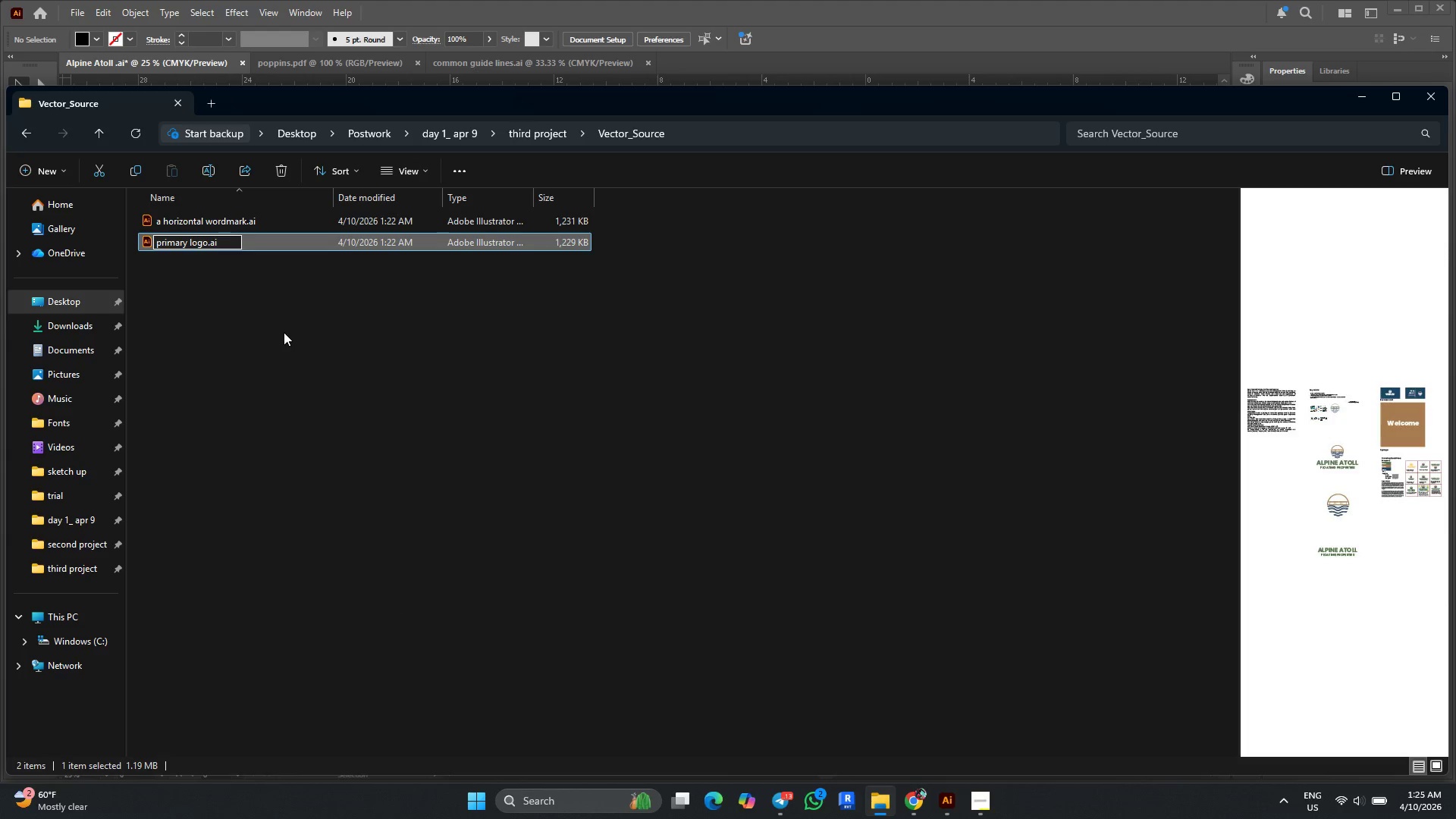 
key(Enter)
 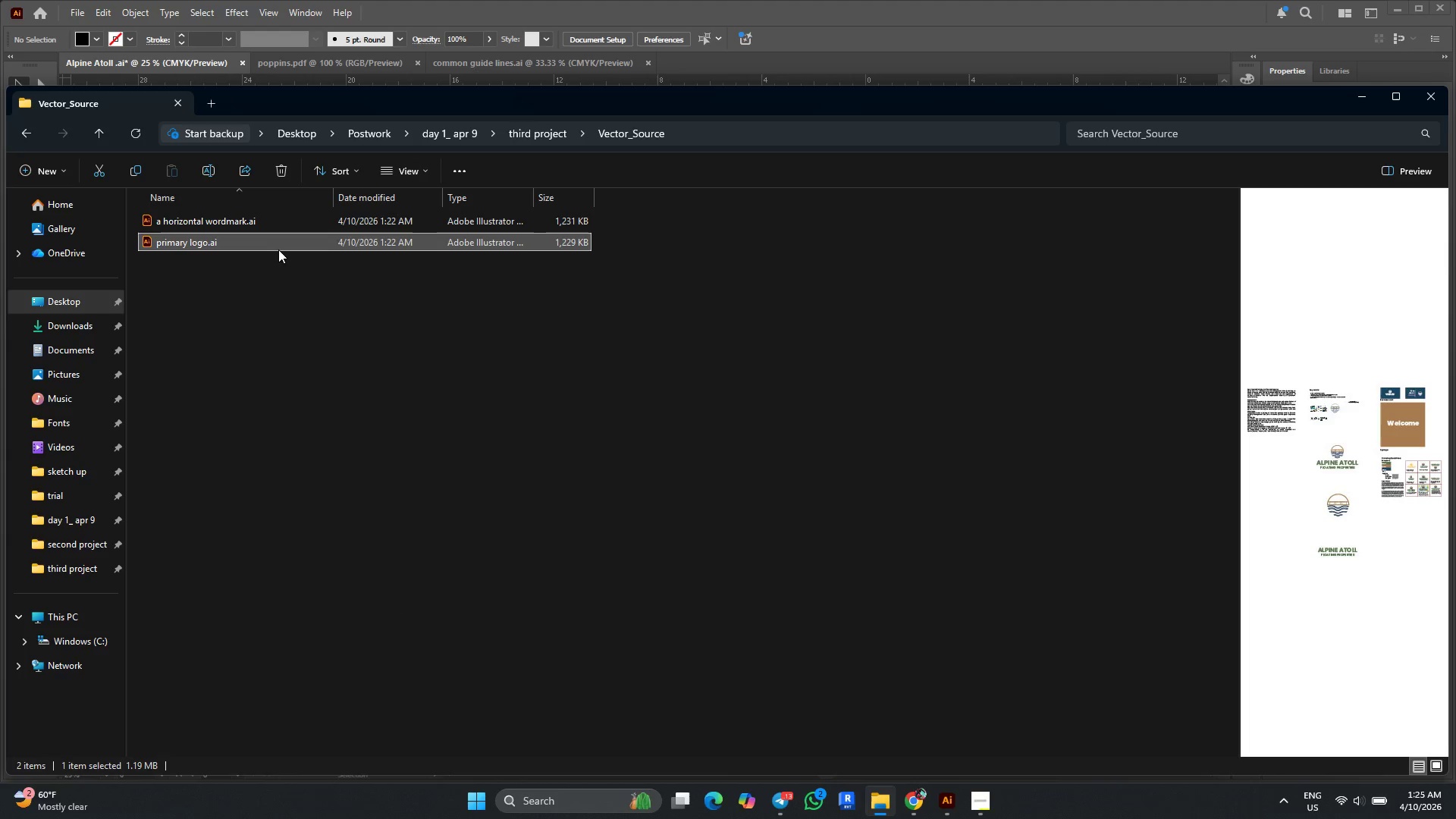 
double_click([280, 246])
 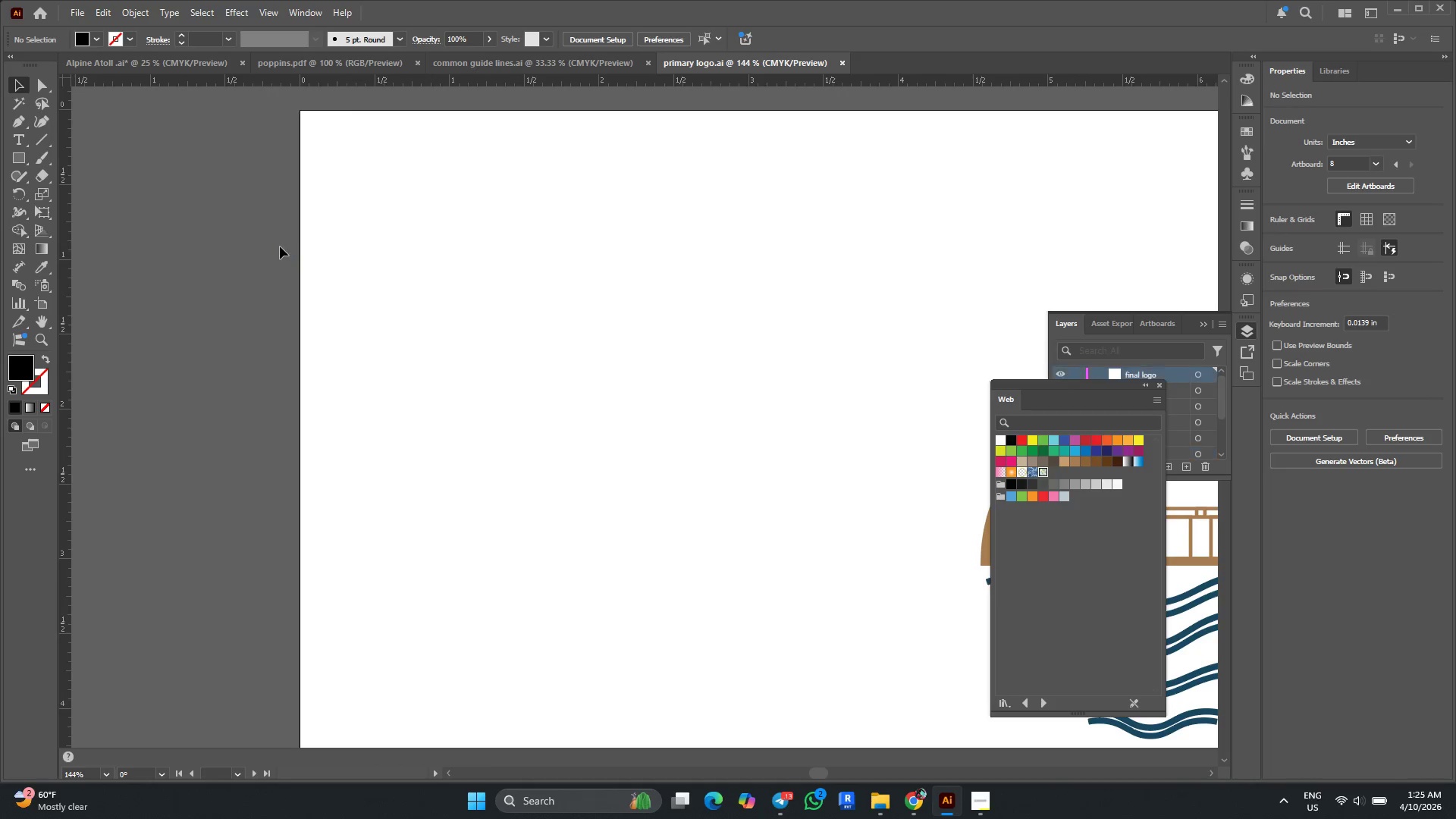 
hold_key(key=AltLeft, duration=0.48)
scroll: coordinate [271, 421], scroll_direction: down, amount: 4.0
 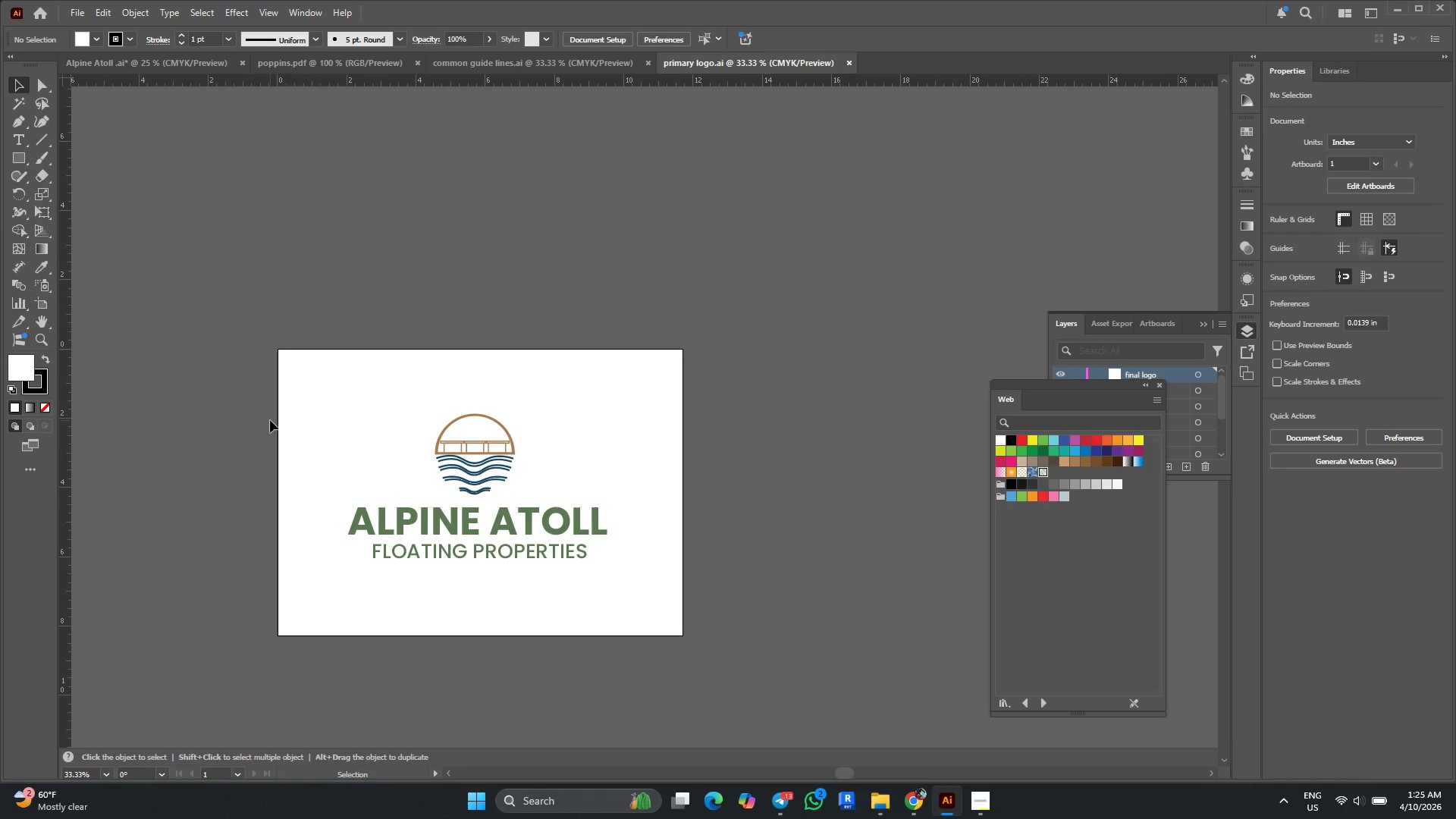 
hold_key(key=AltLeft, duration=0.67)
scroll: coordinate [481, 477], scroll_direction: up, amount: 3.0
 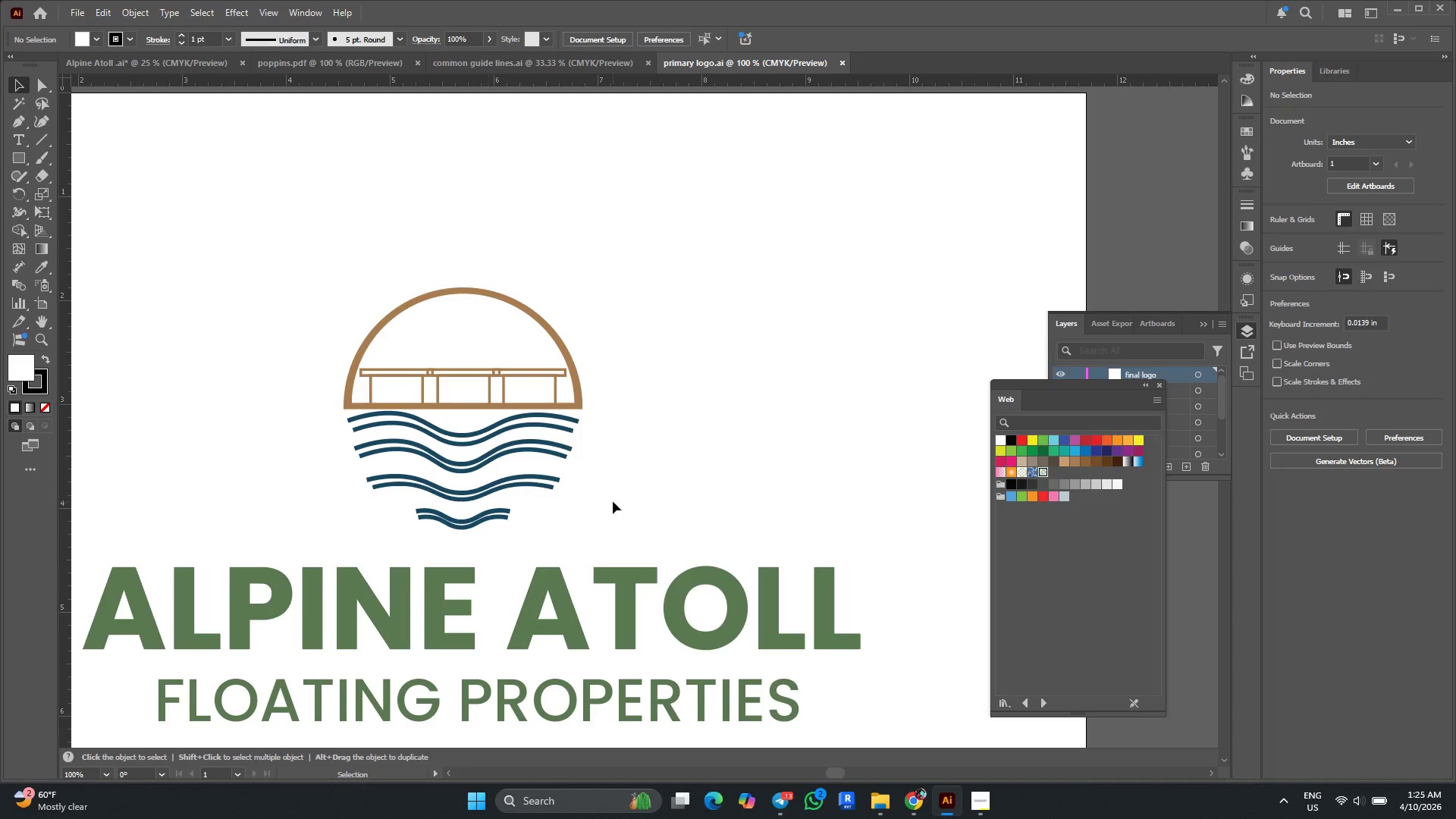 
hold_key(key=AltLeft, duration=0.34)
scroll: coordinate [616, 500], scroll_direction: down, amount: 4.0
 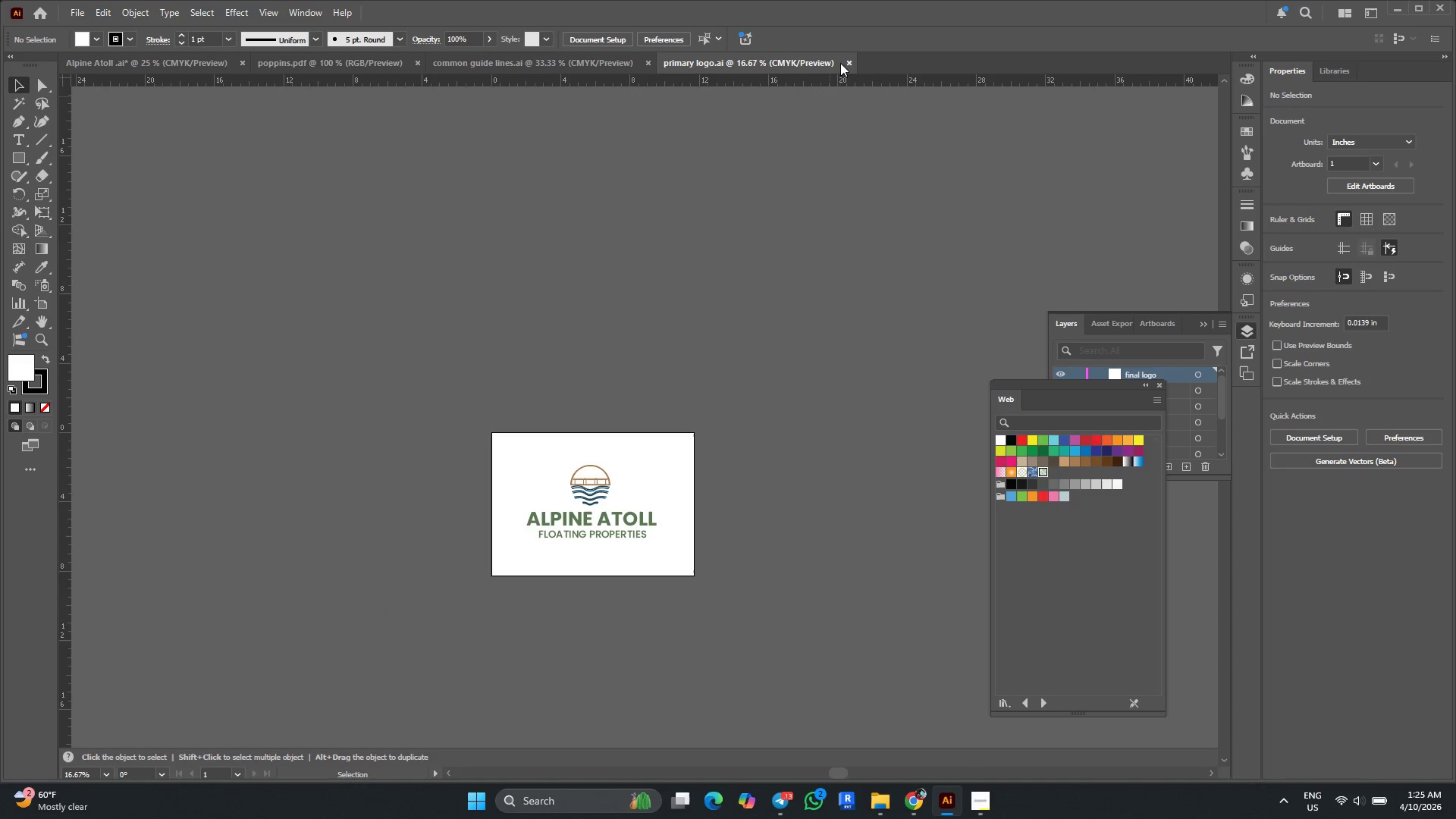 
left_click([846, 61])
 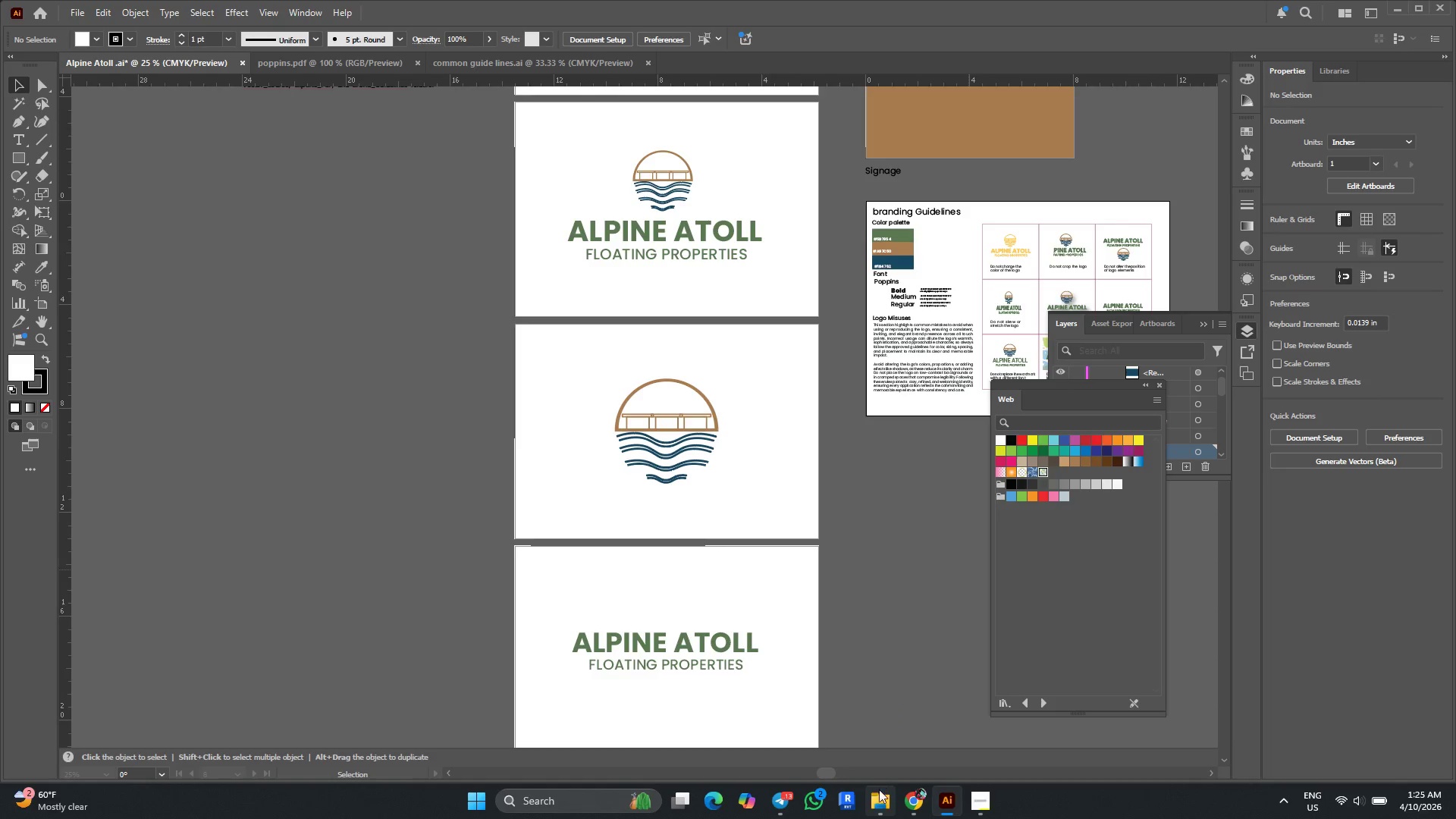 
left_click([874, 797])
 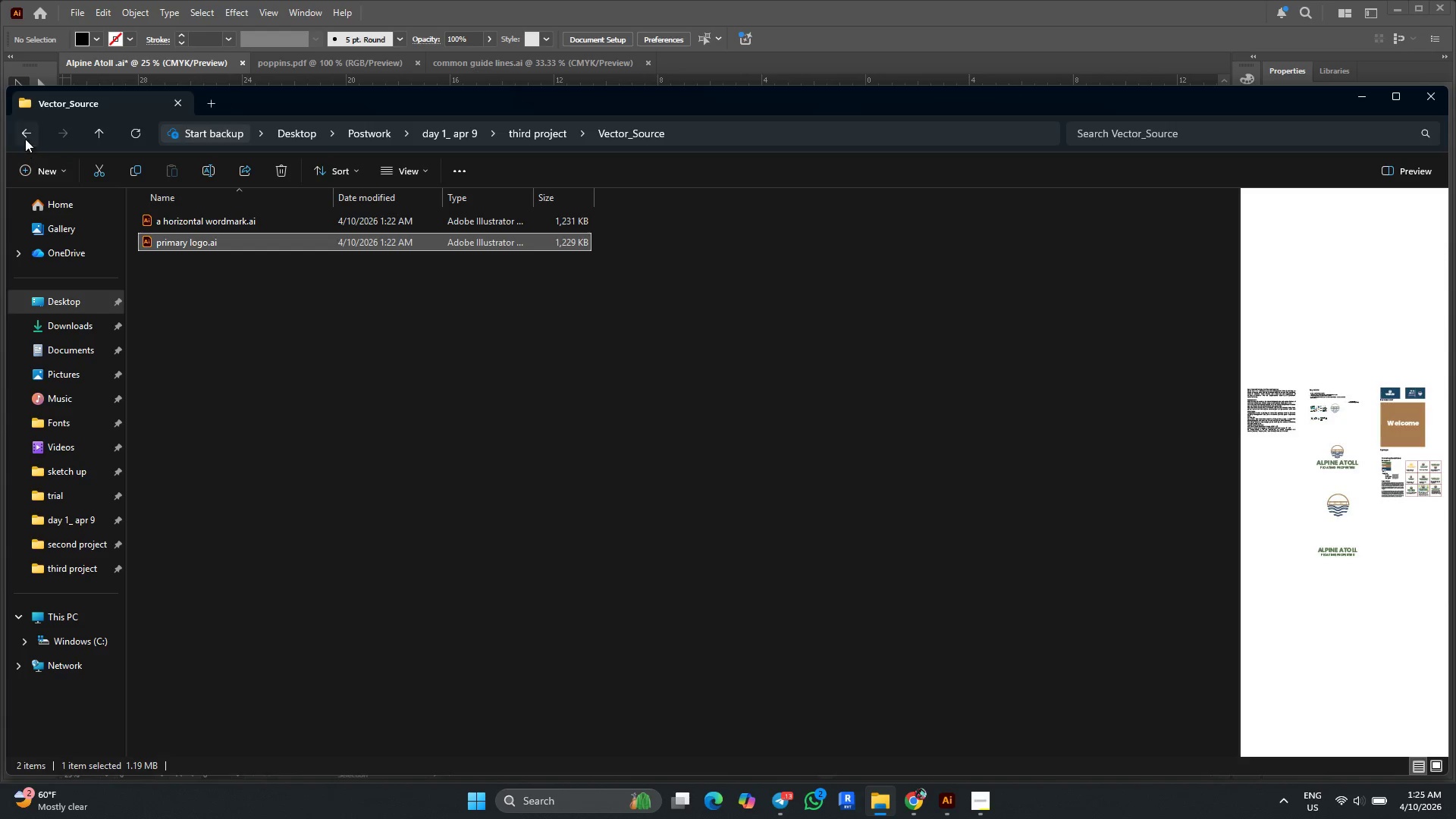 
left_click([30, 129])
 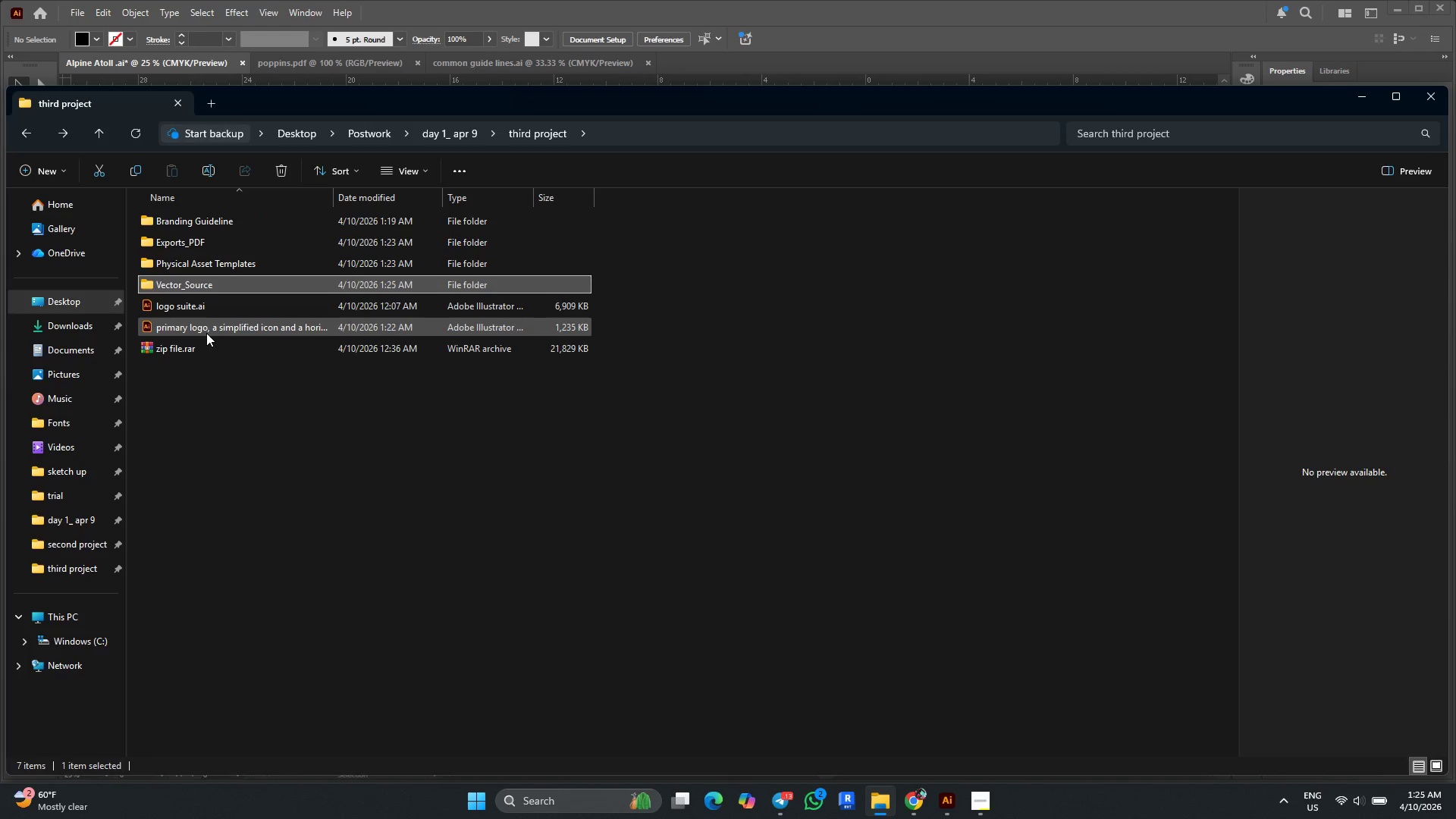 
left_click([206, 328])
 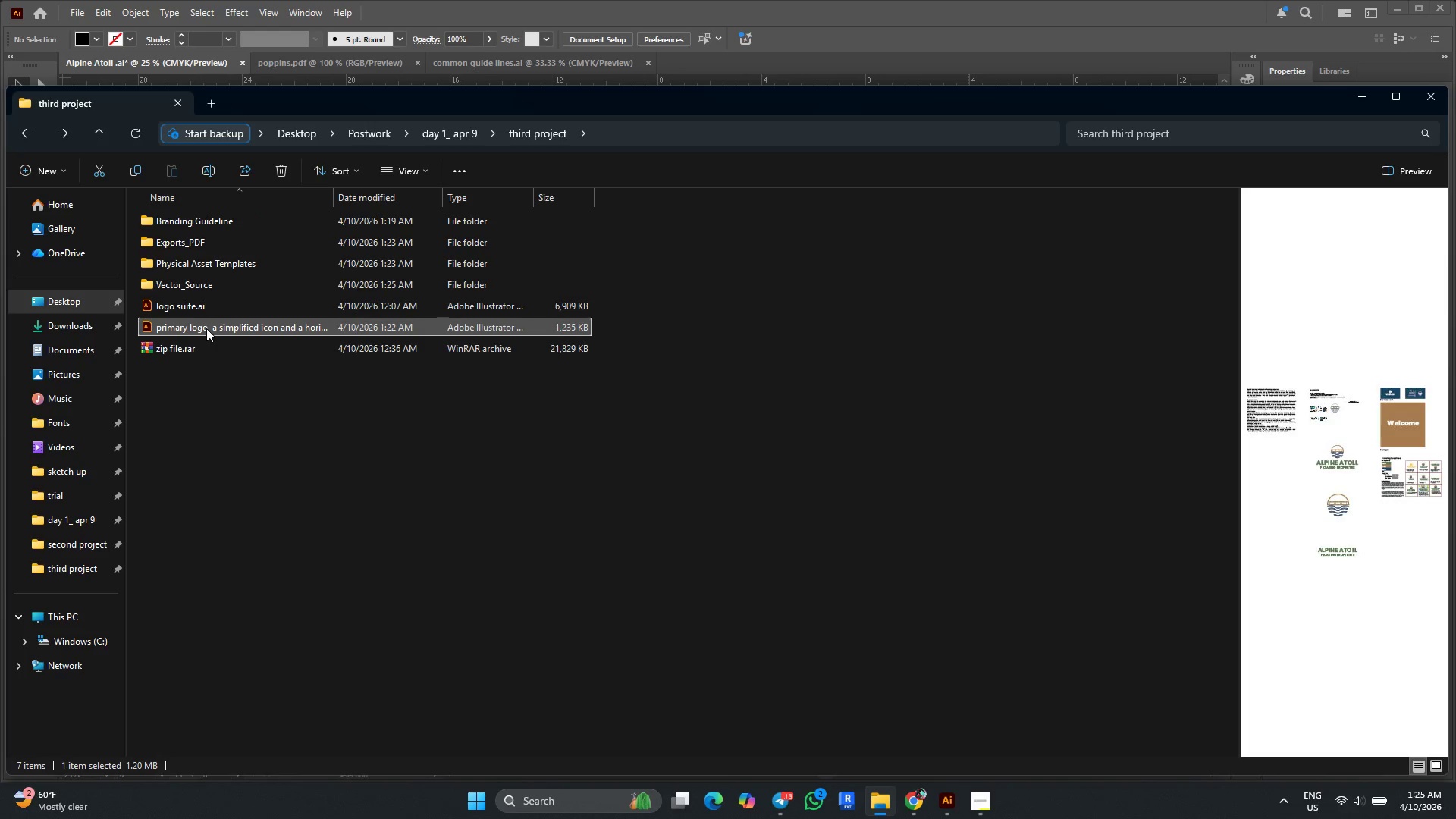 
right_click([206, 328])
 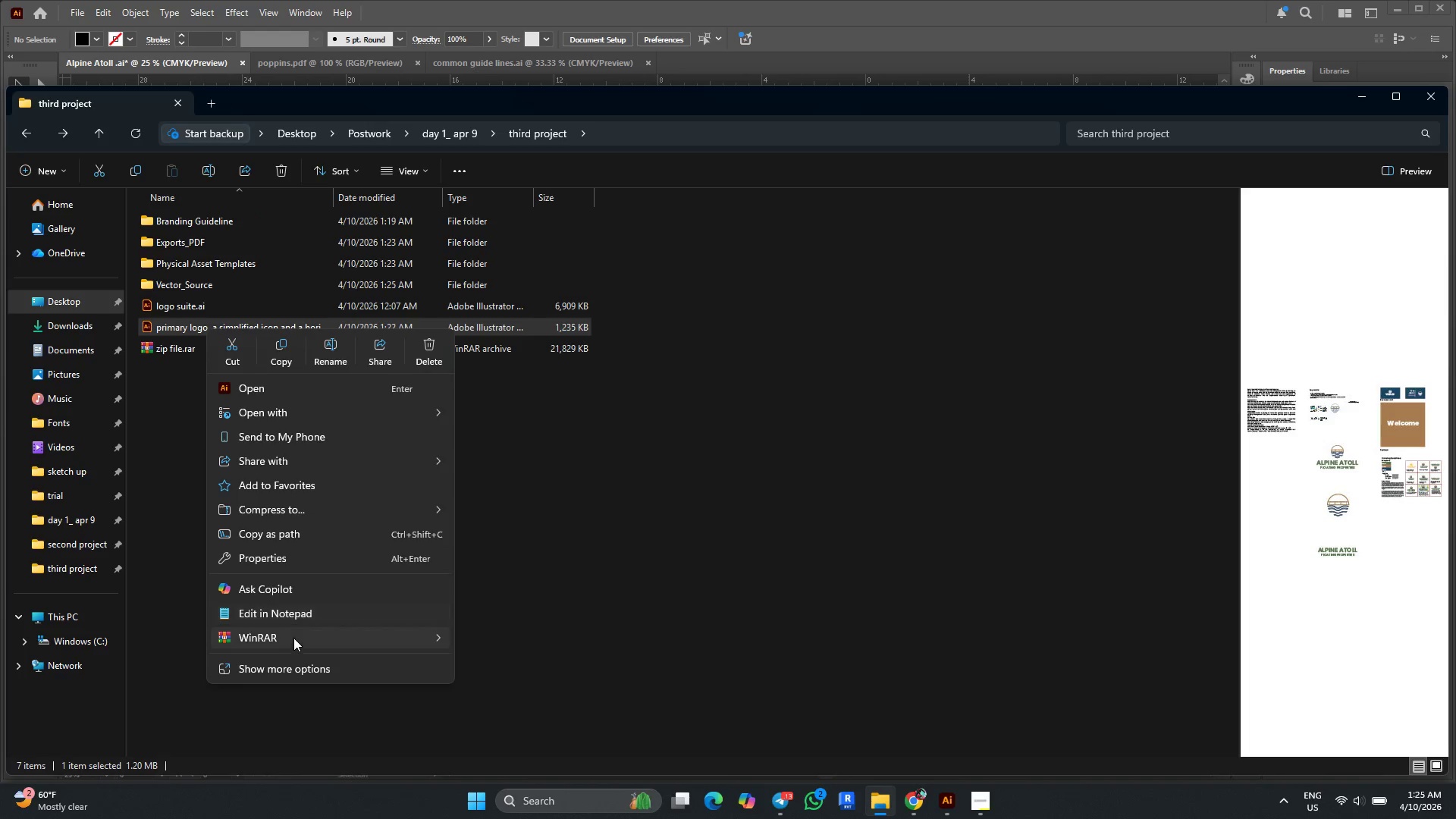 
left_click([290, 661])
 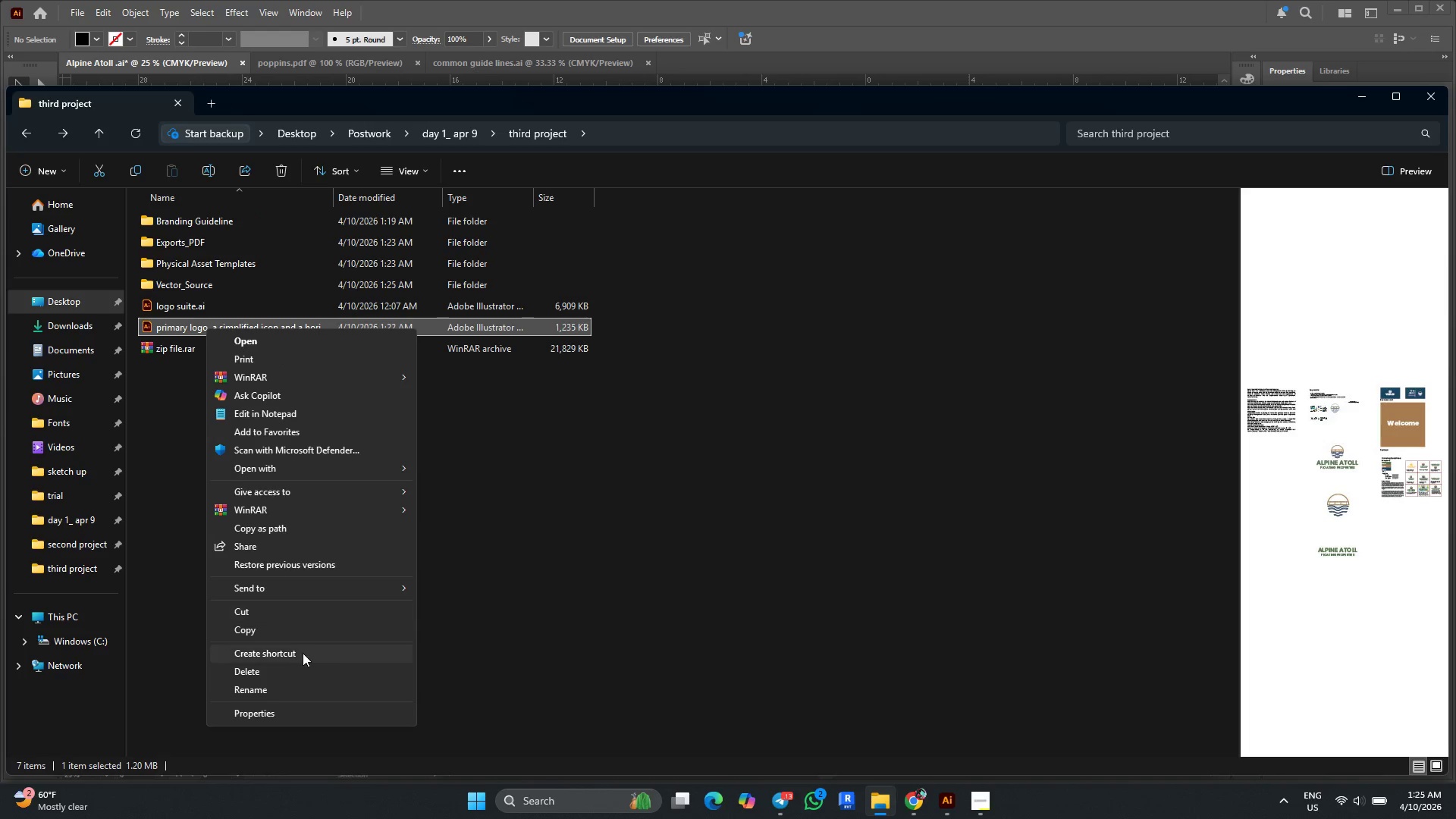 
mouse_move([279, 613])
 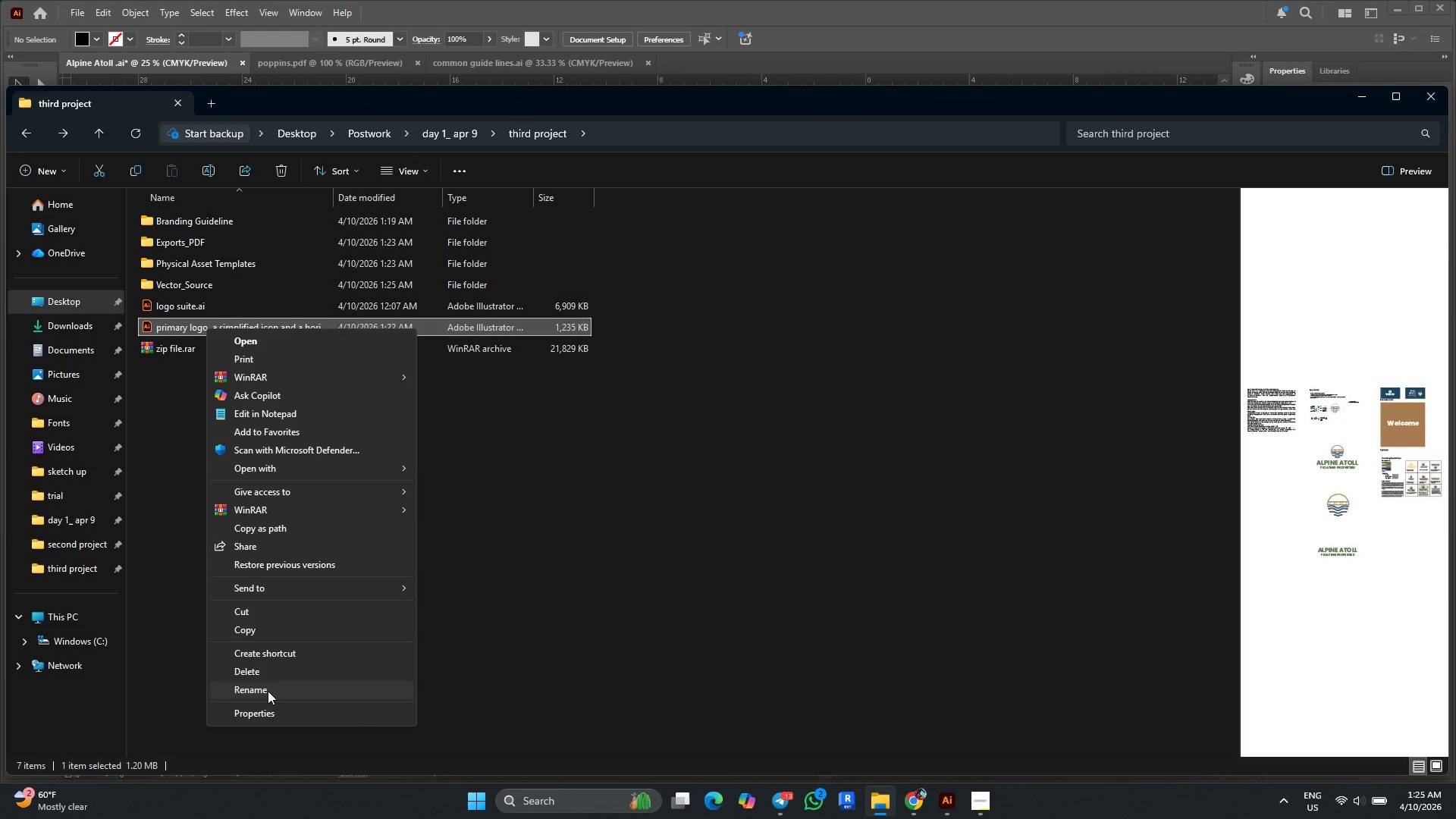 
wait(6.73)
 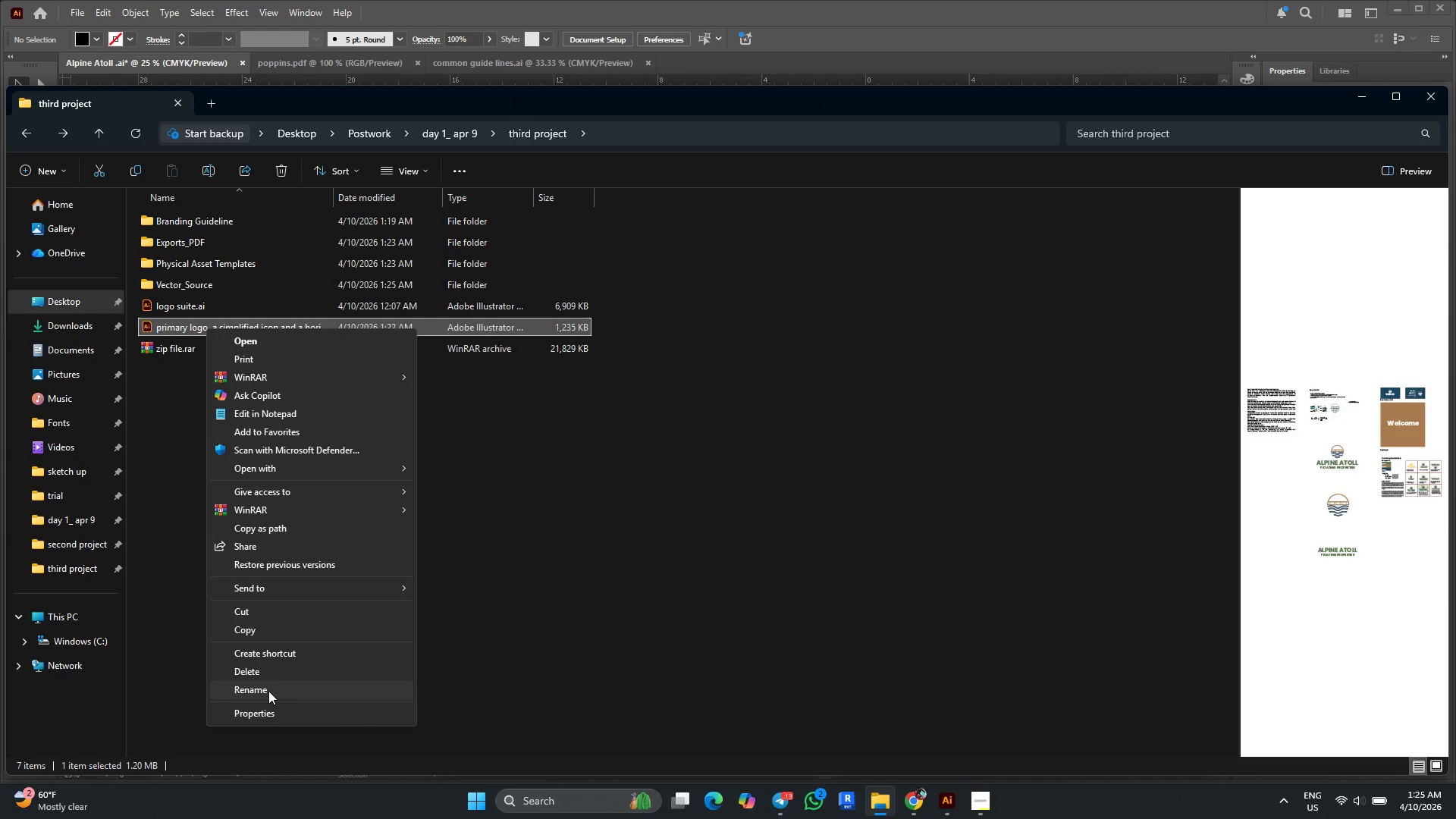 
left_click([268, 690])
 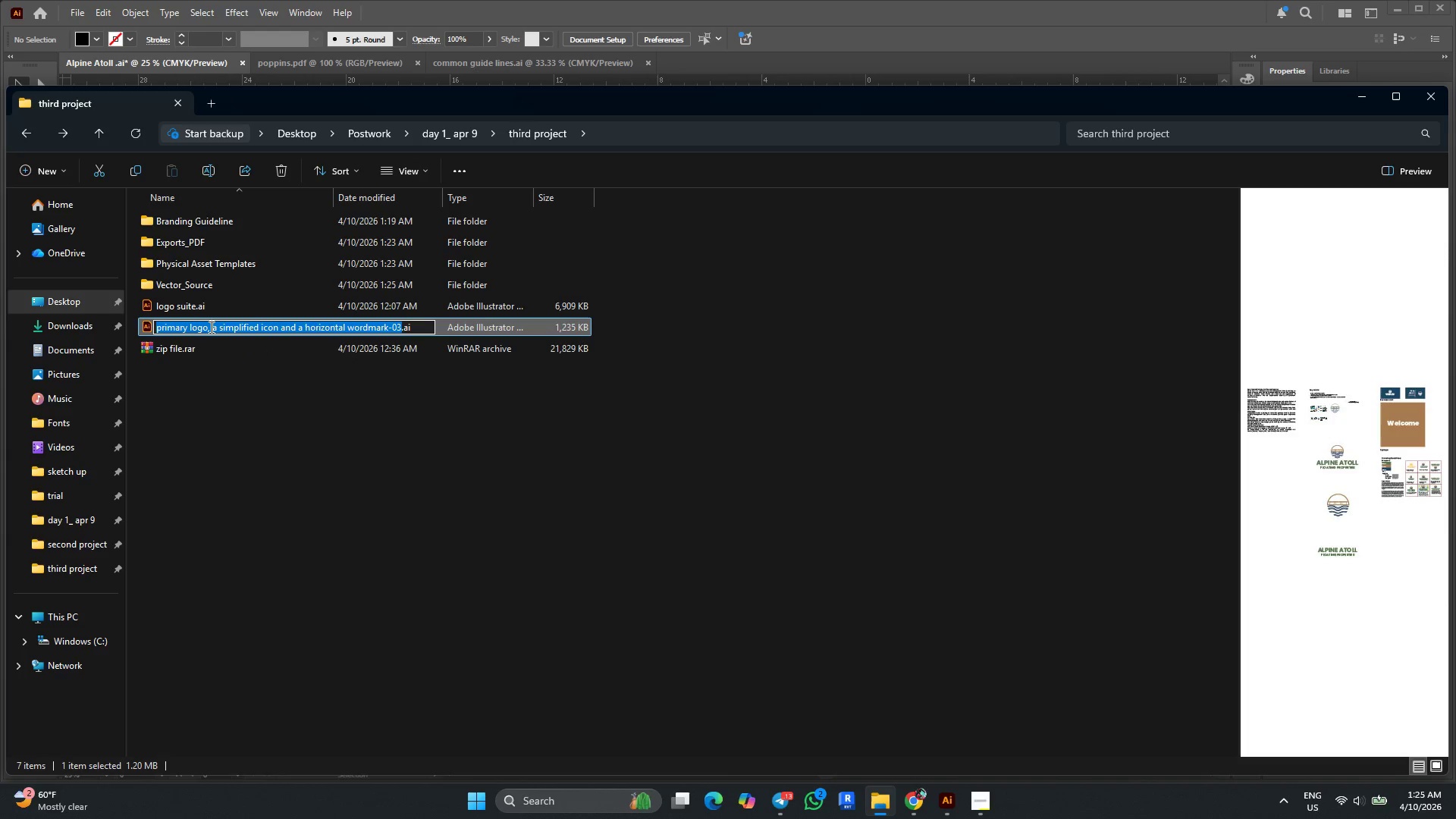 
left_click_drag(start_coordinate=[211, 327], to_coordinate=[153, 327])
 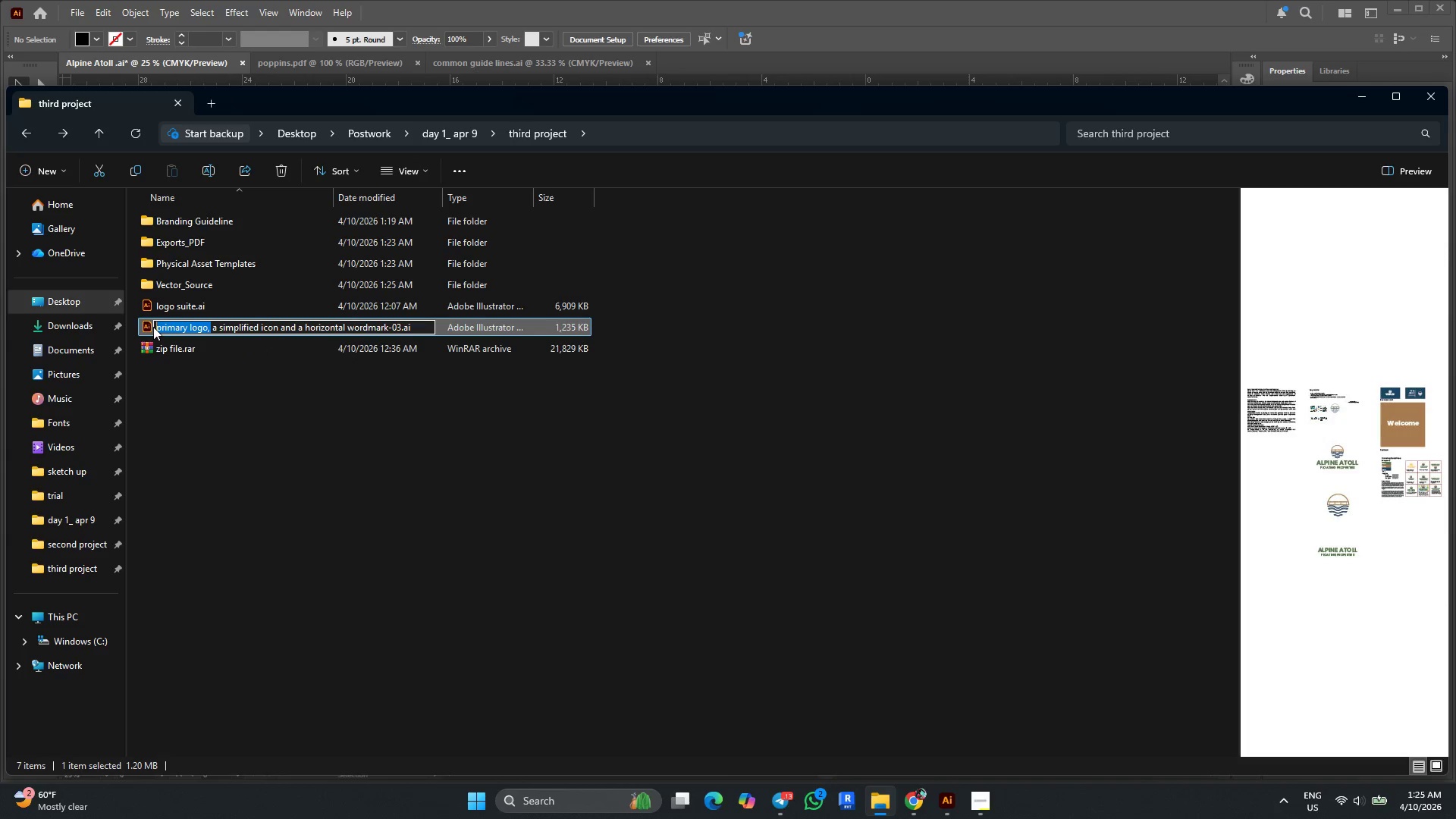 
key(Delete)
 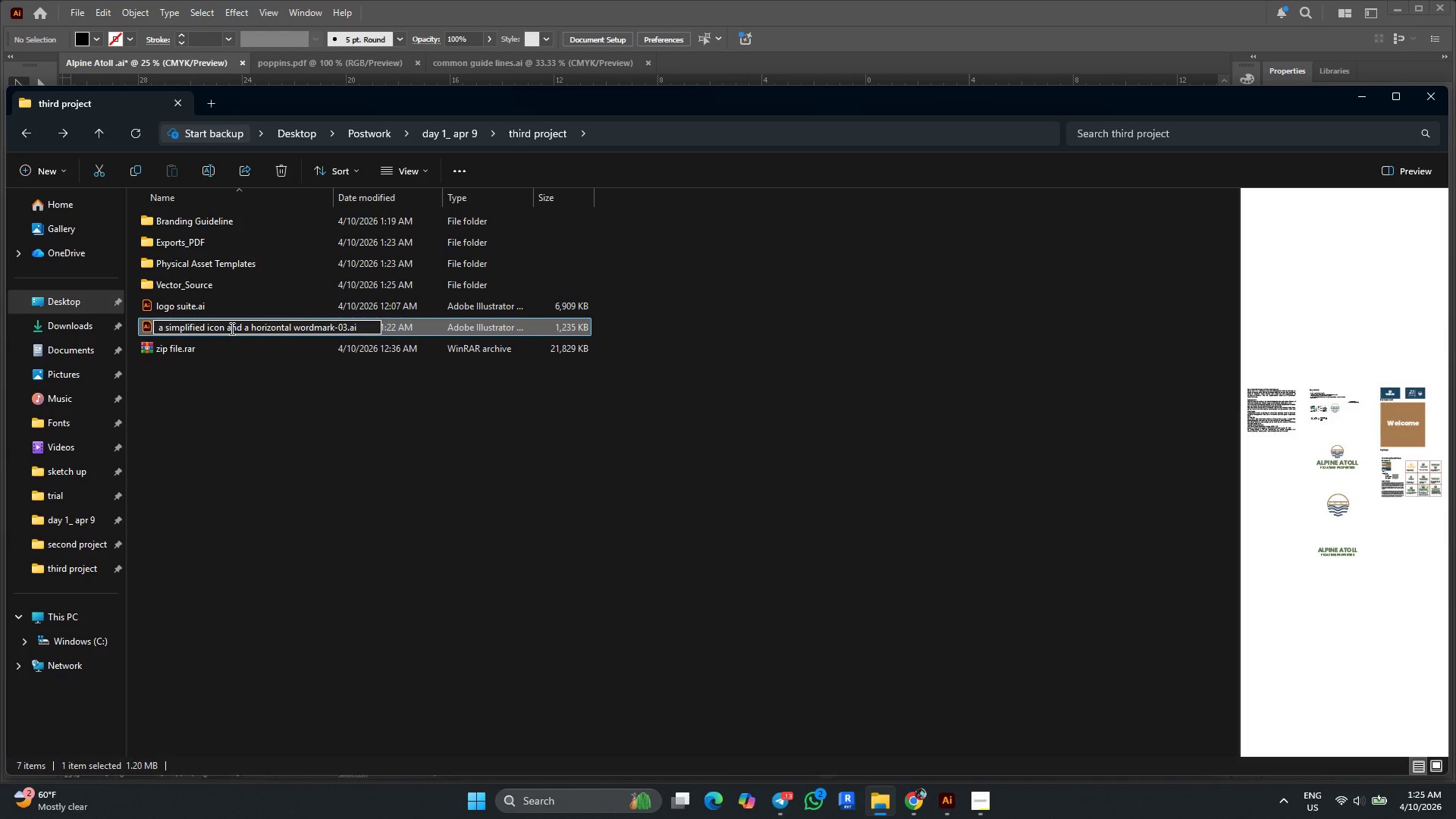 
left_click_drag(start_coordinate=[225, 330], to_coordinate=[346, 323])
 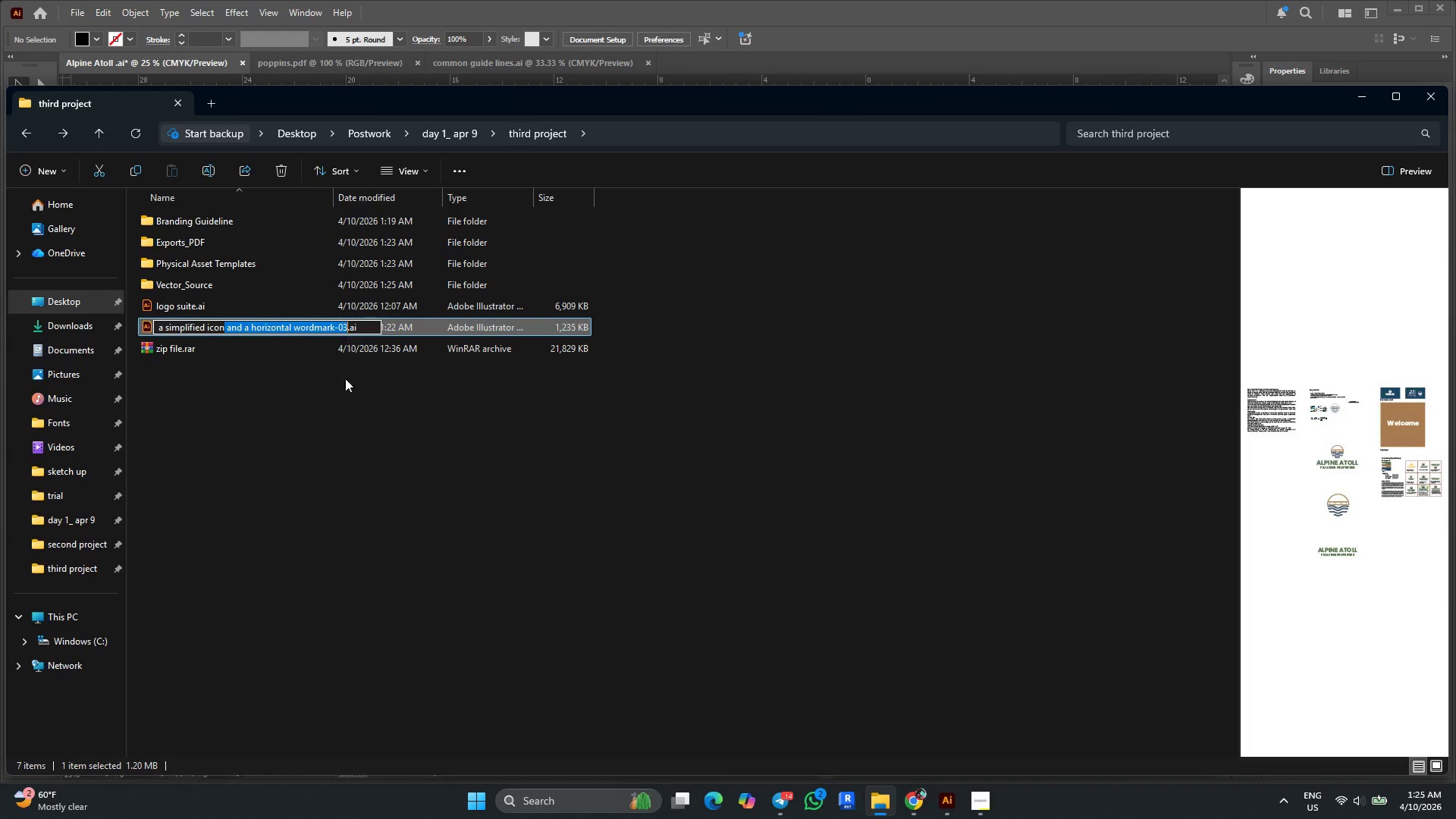 
key(Delete)
 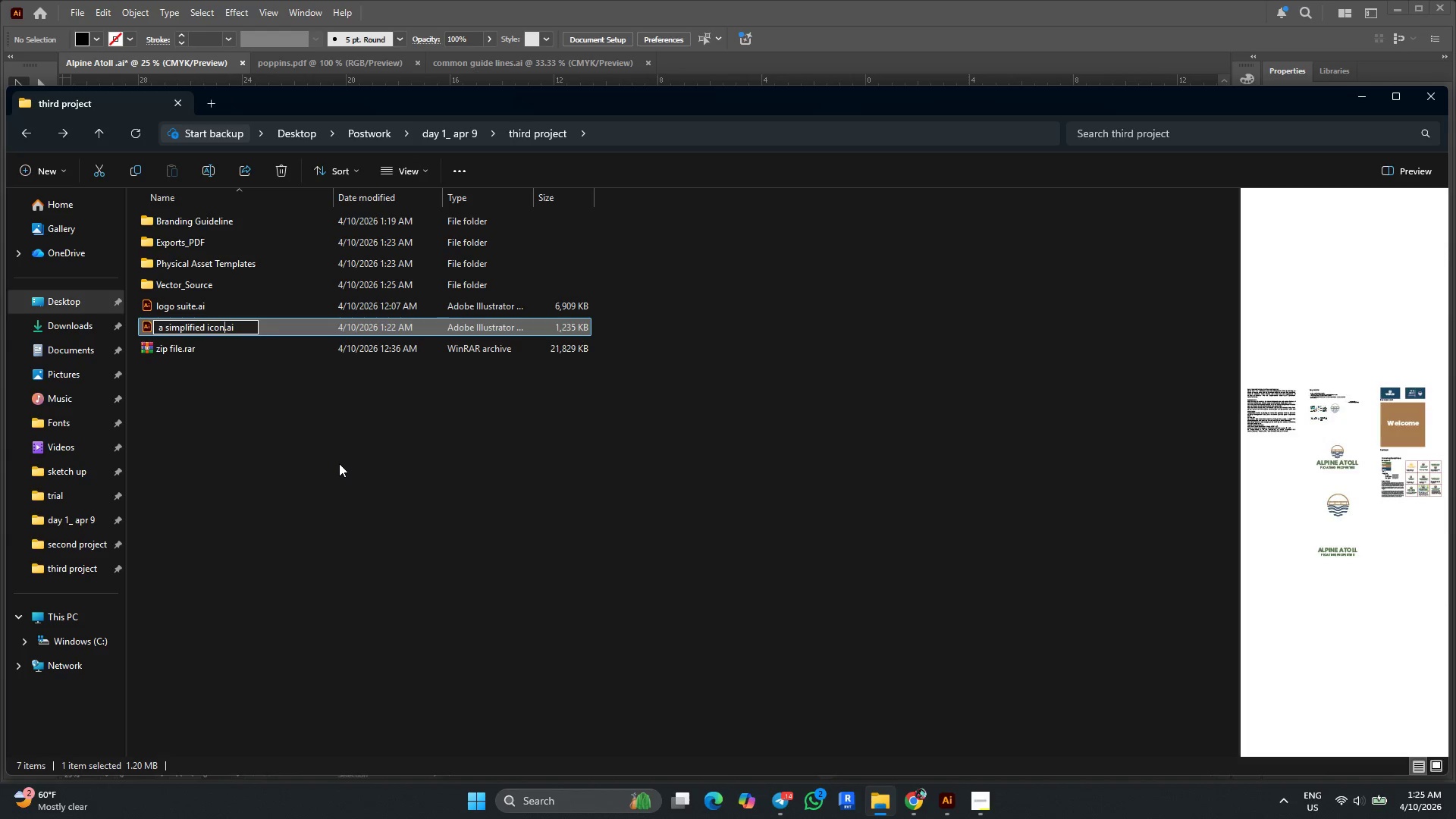 
key(Enter)
 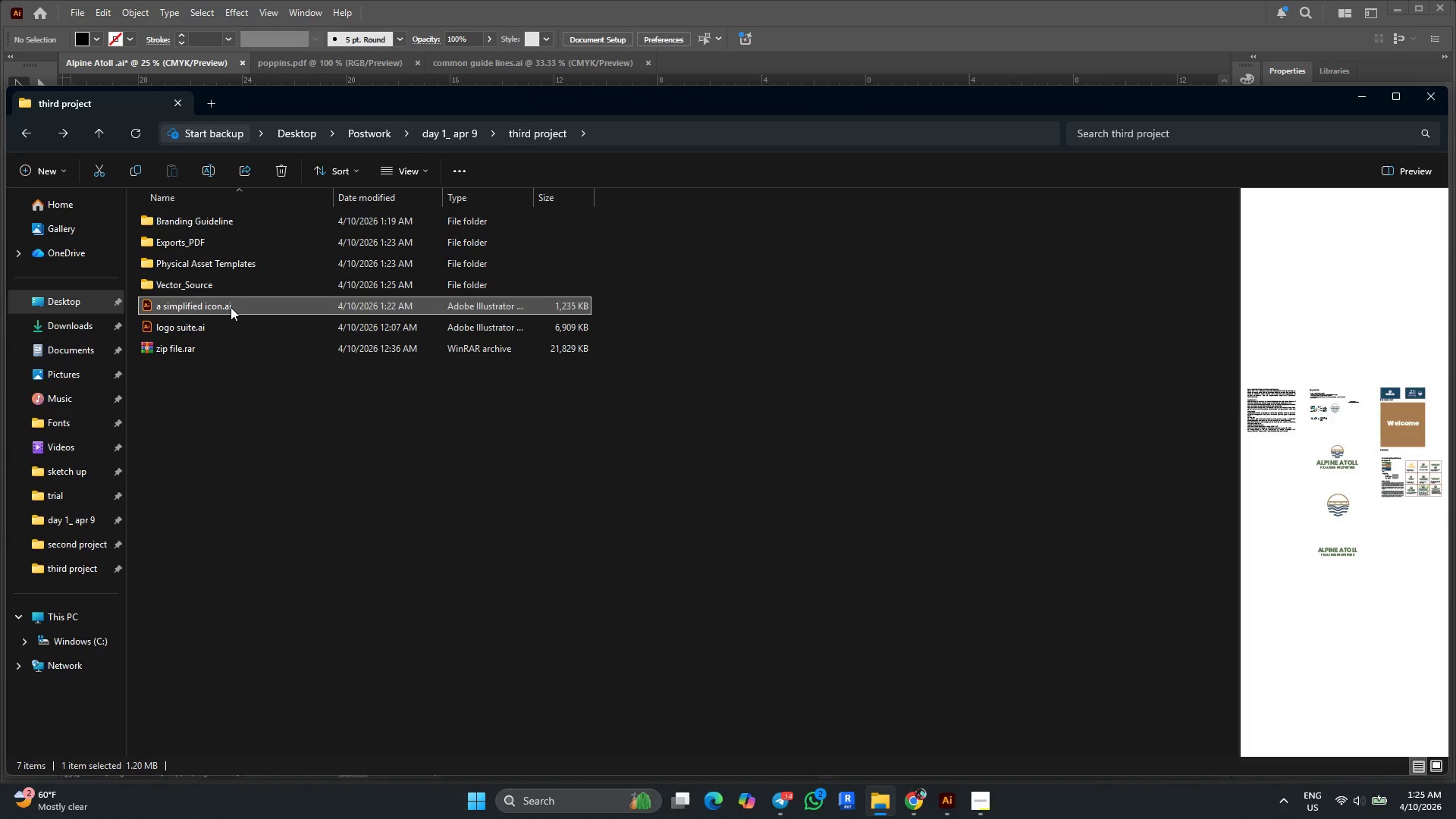 
left_click_drag(start_coordinate=[231, 307], to_coordinate=[246, 287])